 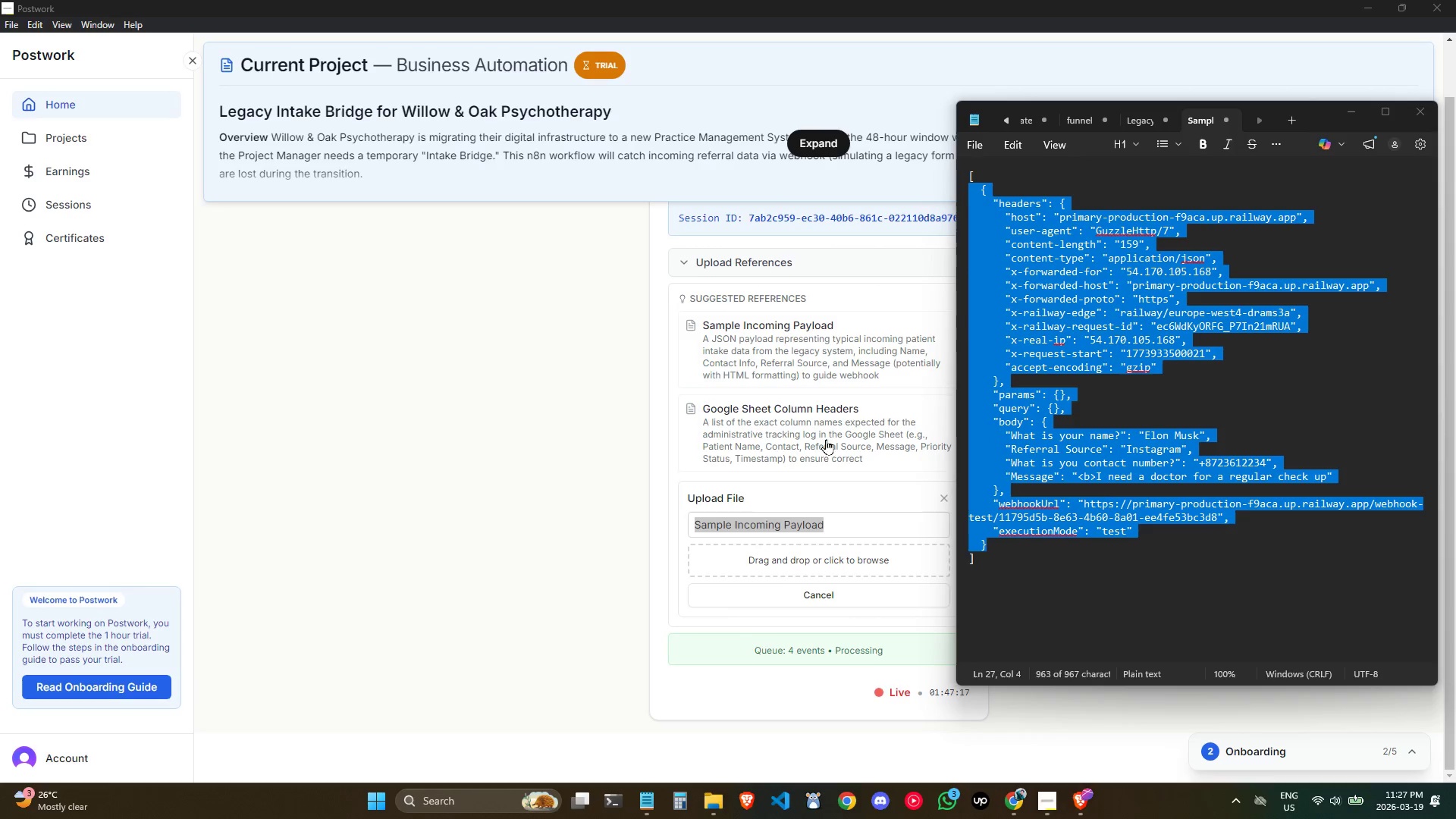 
hold_key(key=ControlLeft, duration=0.61)
 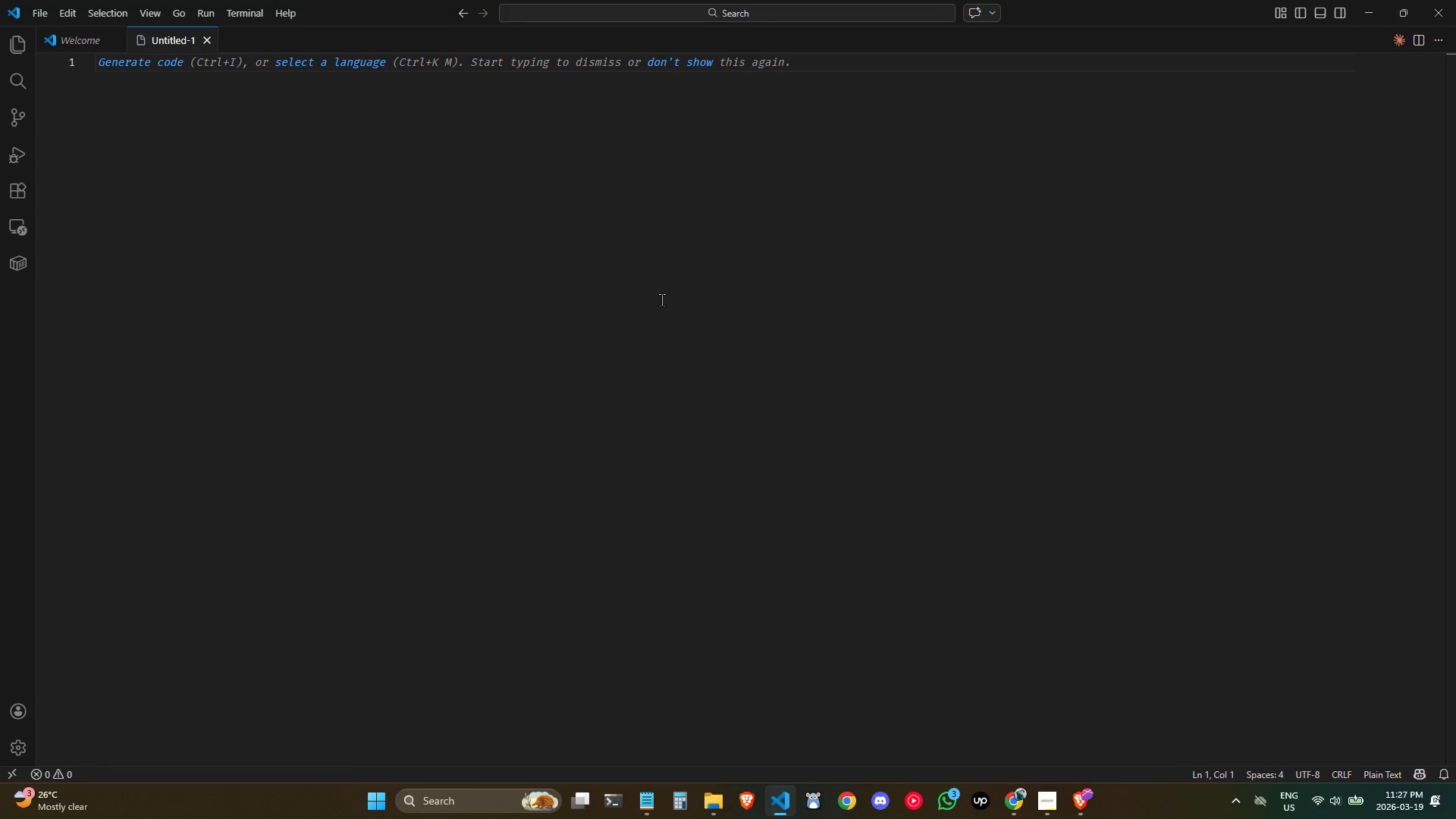 
key(N)
 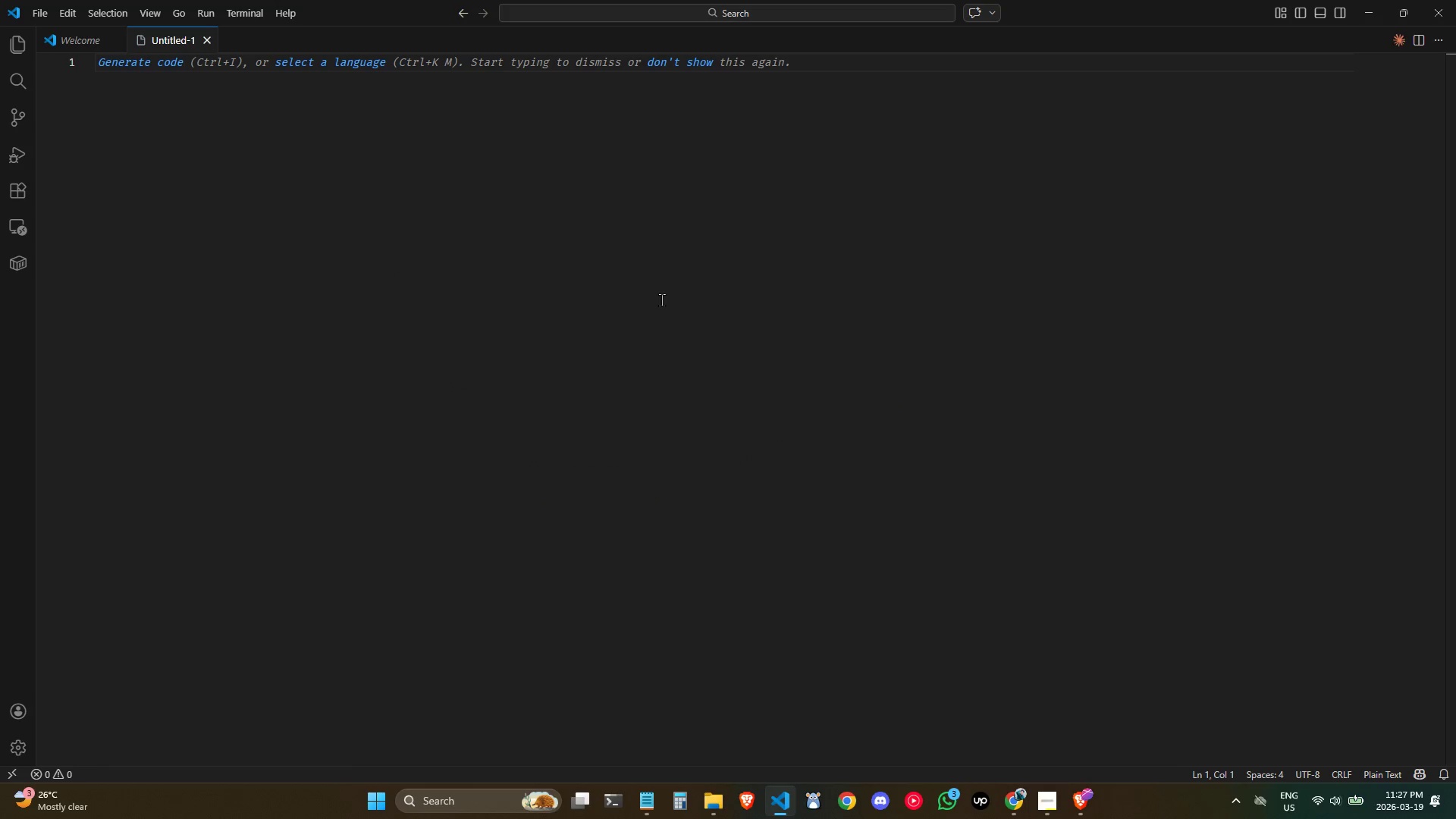 
key(Control+V)
 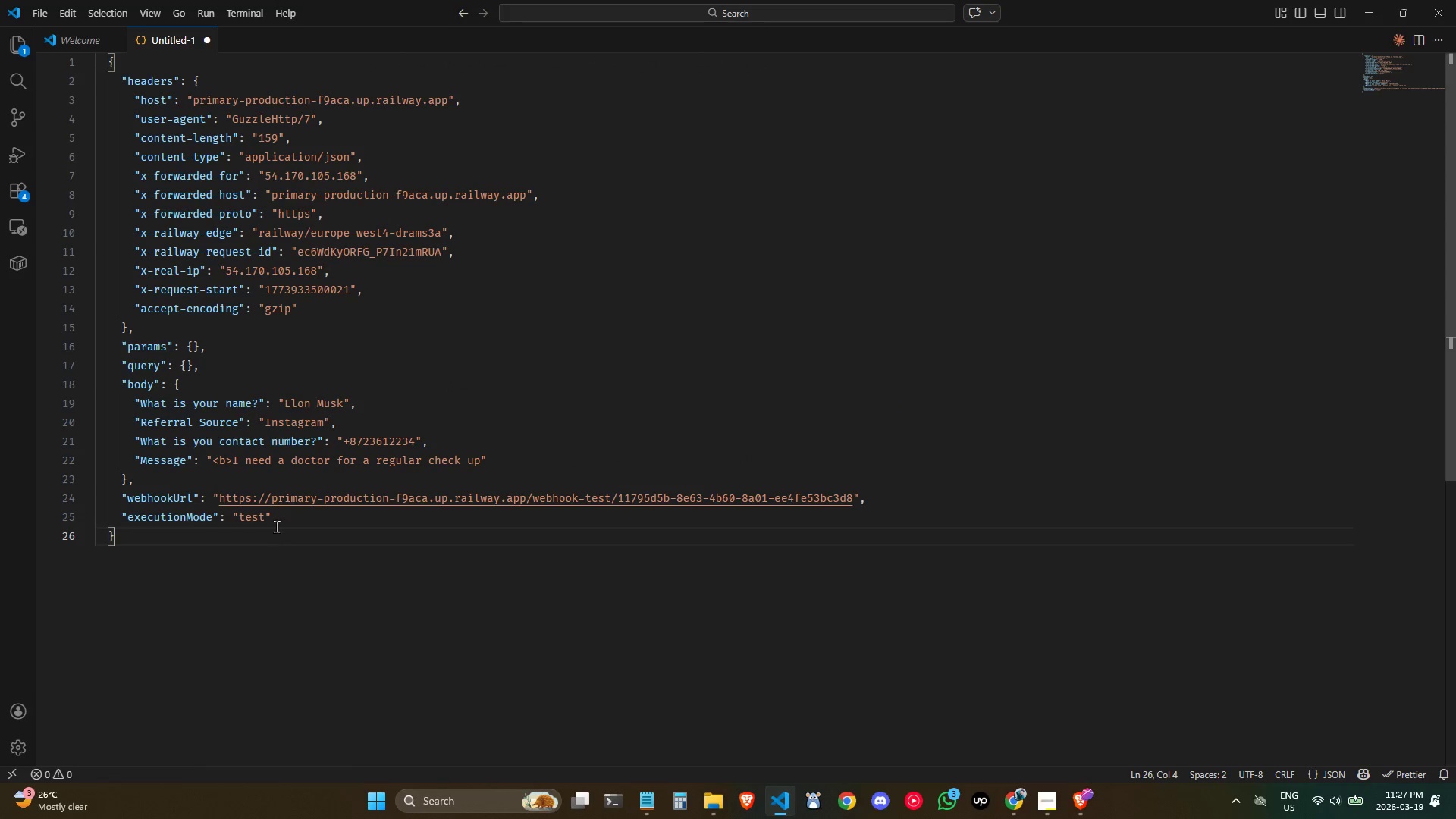 
left_click_drag(start_coordinate=[290, 520], to_coordinate=[5, 74])
 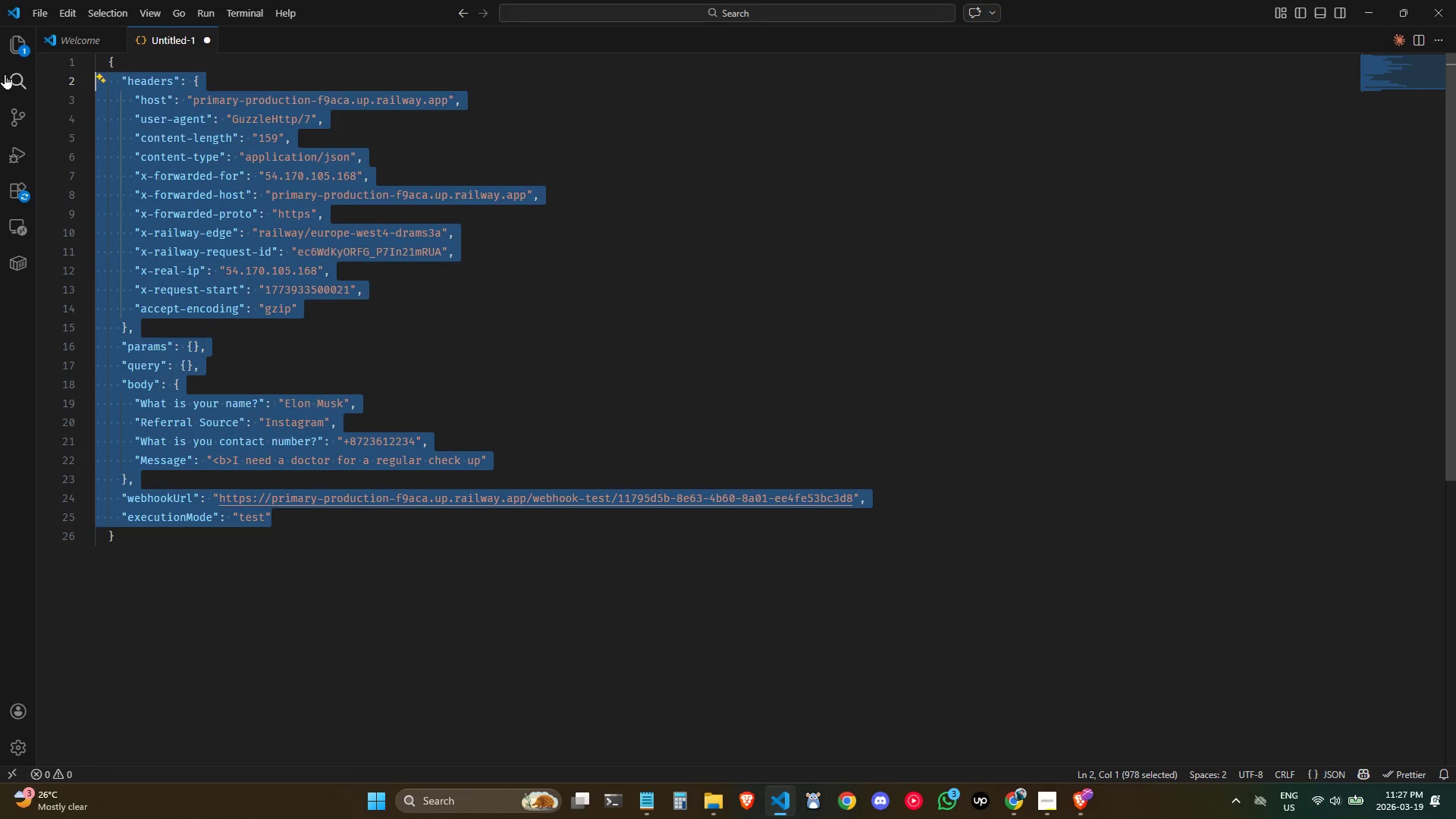 
key(Shift+ShiftLeft)
 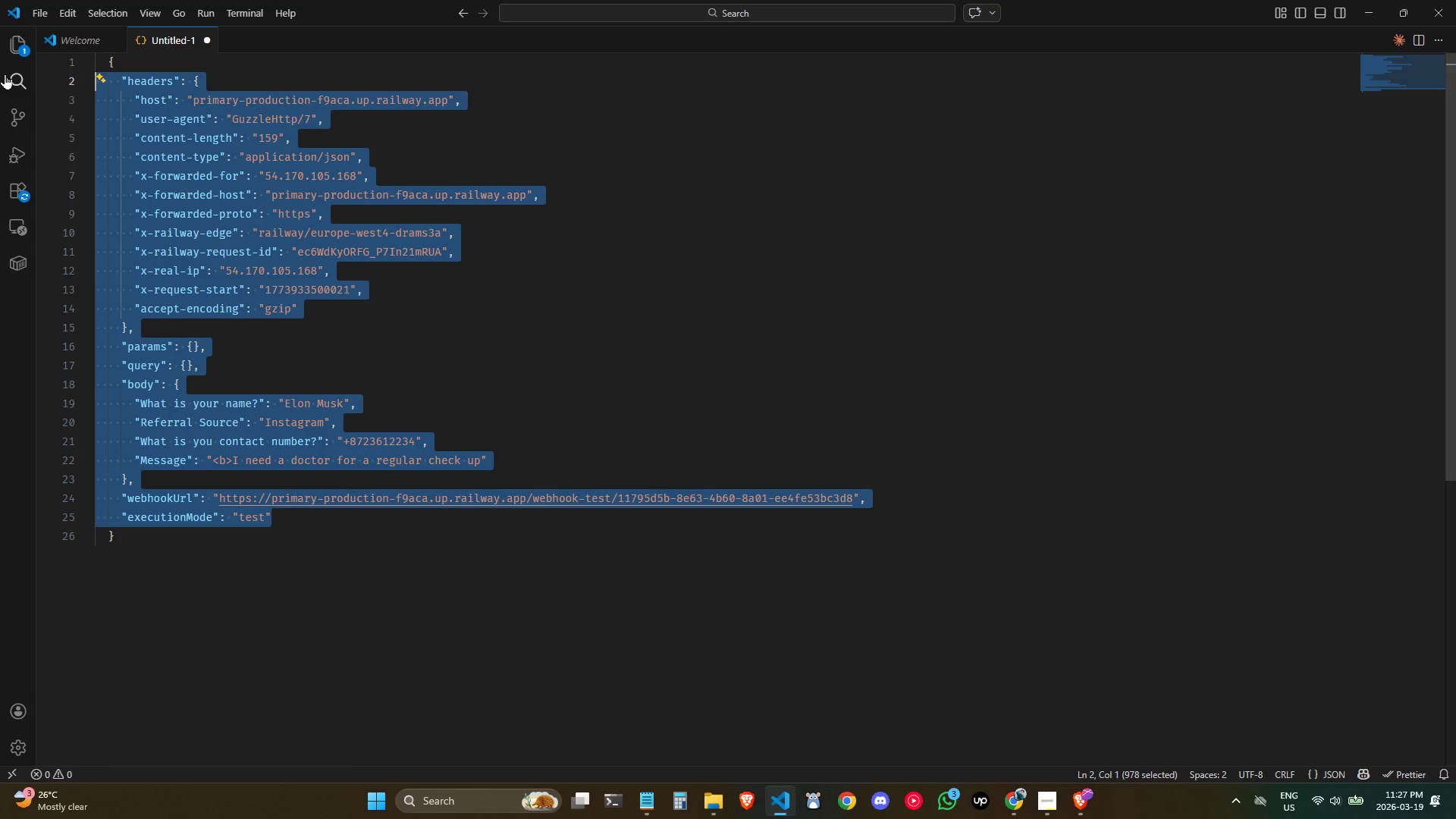 
key(Shift+Tab)
 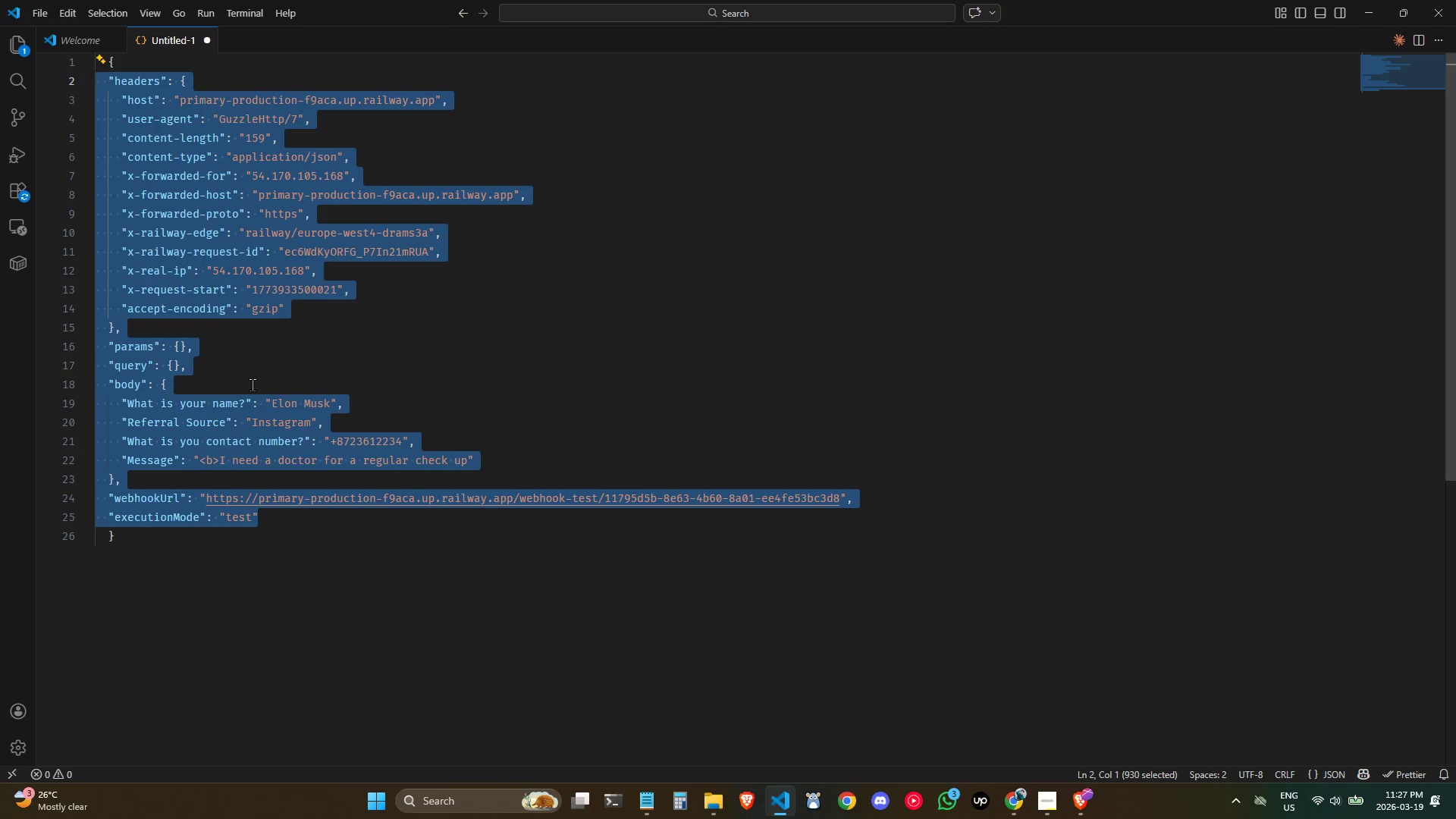 
left_click([251, 384])
 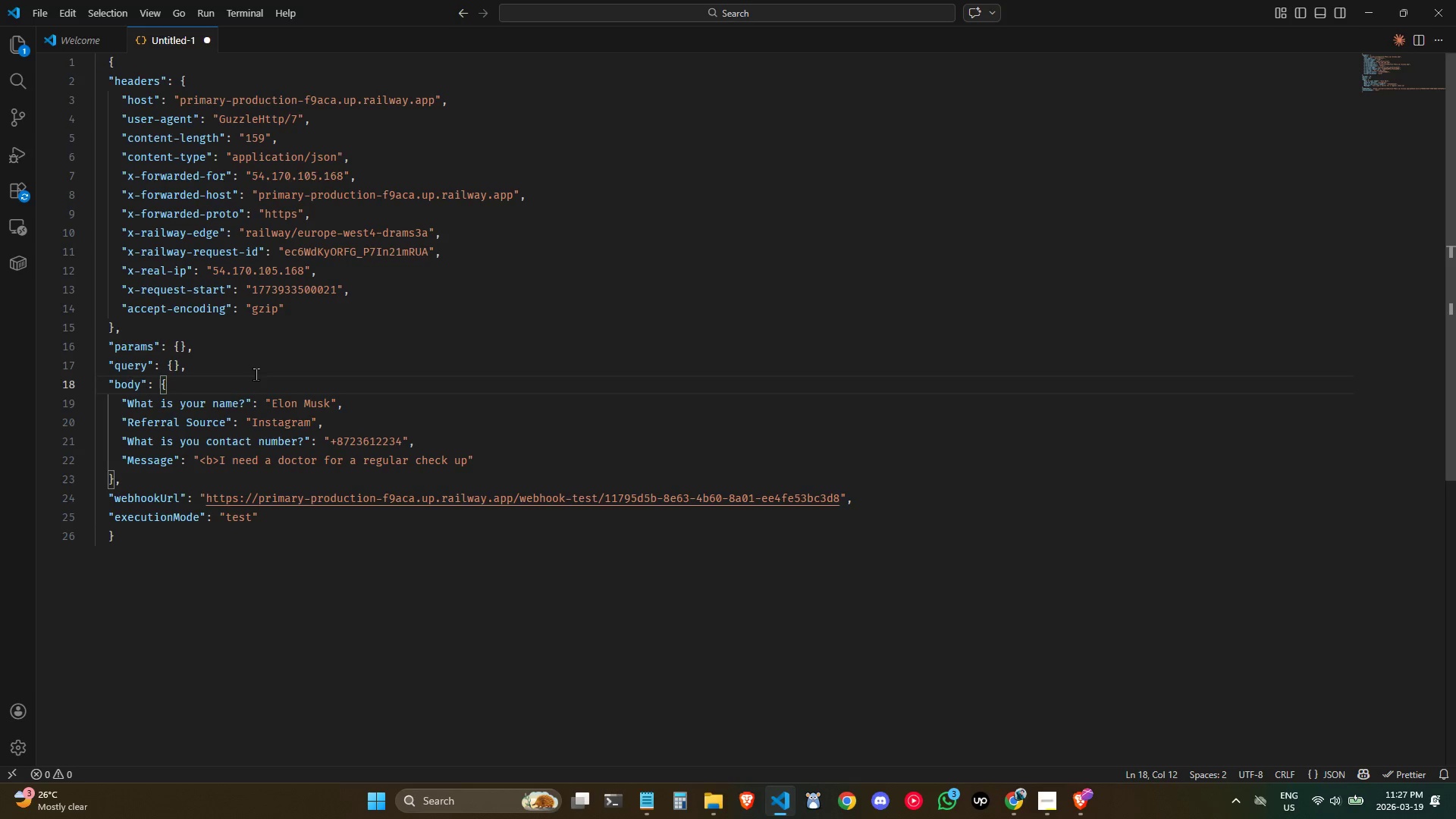 
key(Control+ControlLeft)
 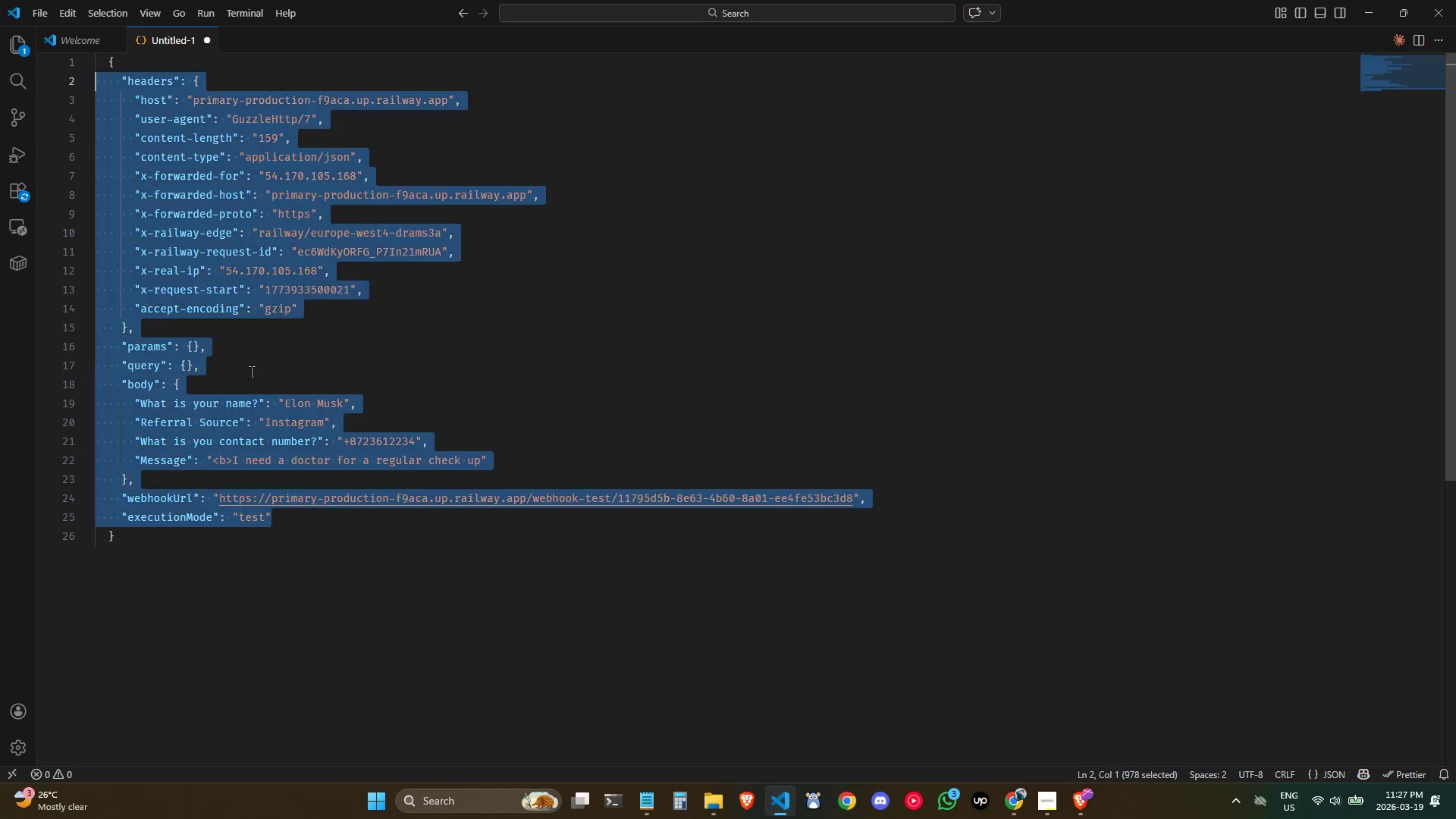 
key(Control+Z)
 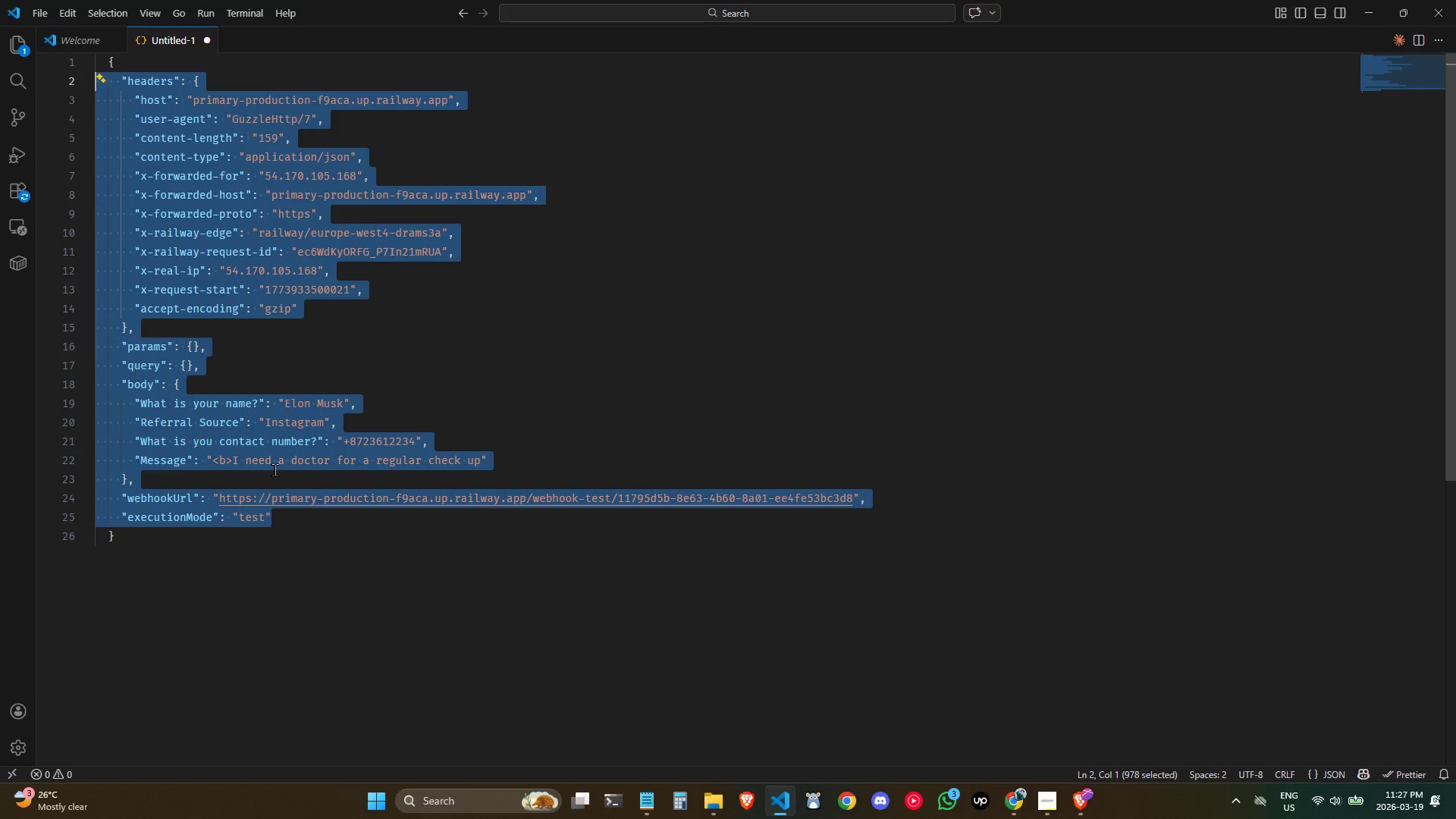 
scroll: coordinate [275, 469], scroll_direction: up, amount: 2.0
 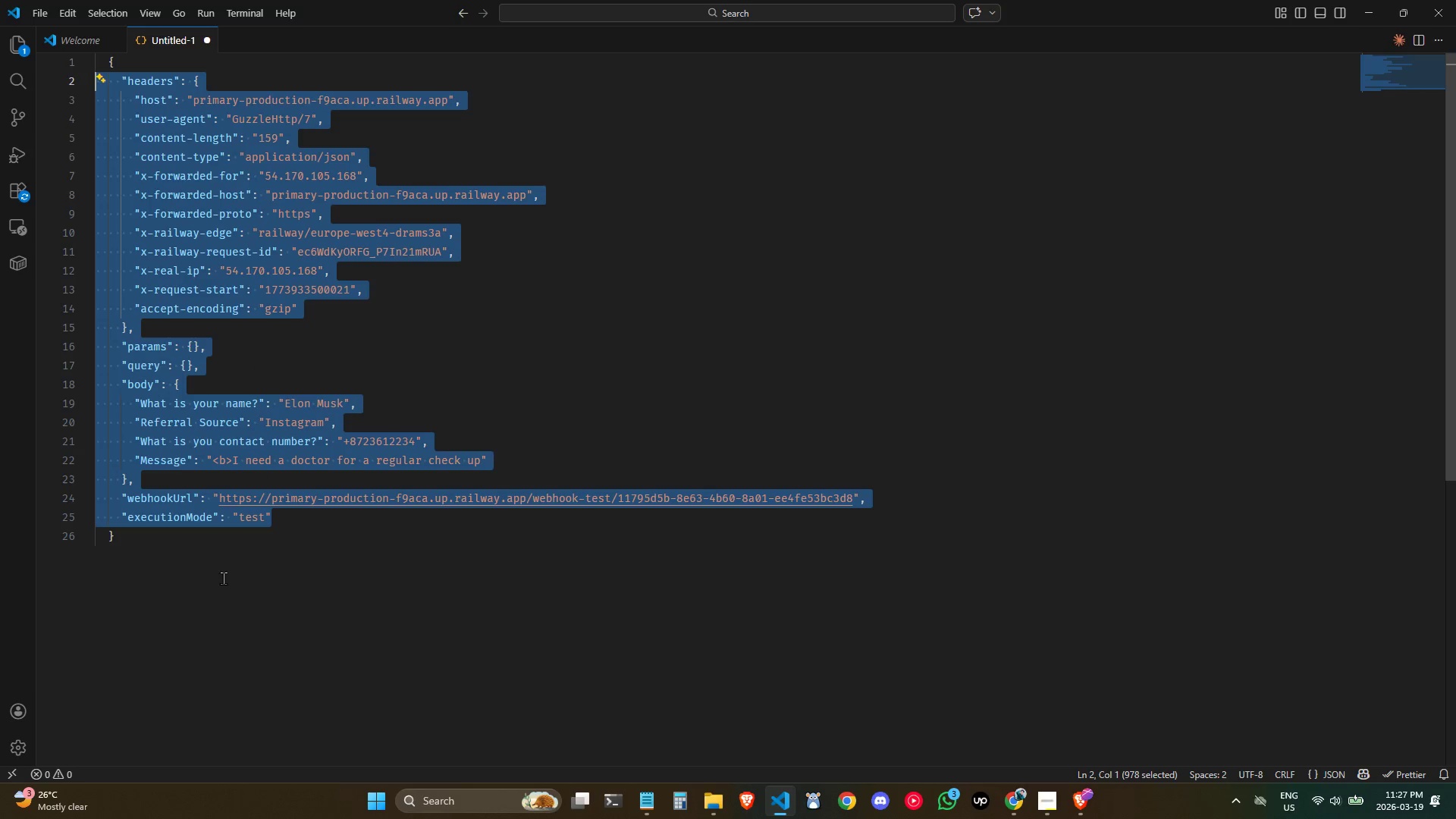 
left_click_drag(start_coordinate=[214, 546], to_coordinate=[206, 544])
 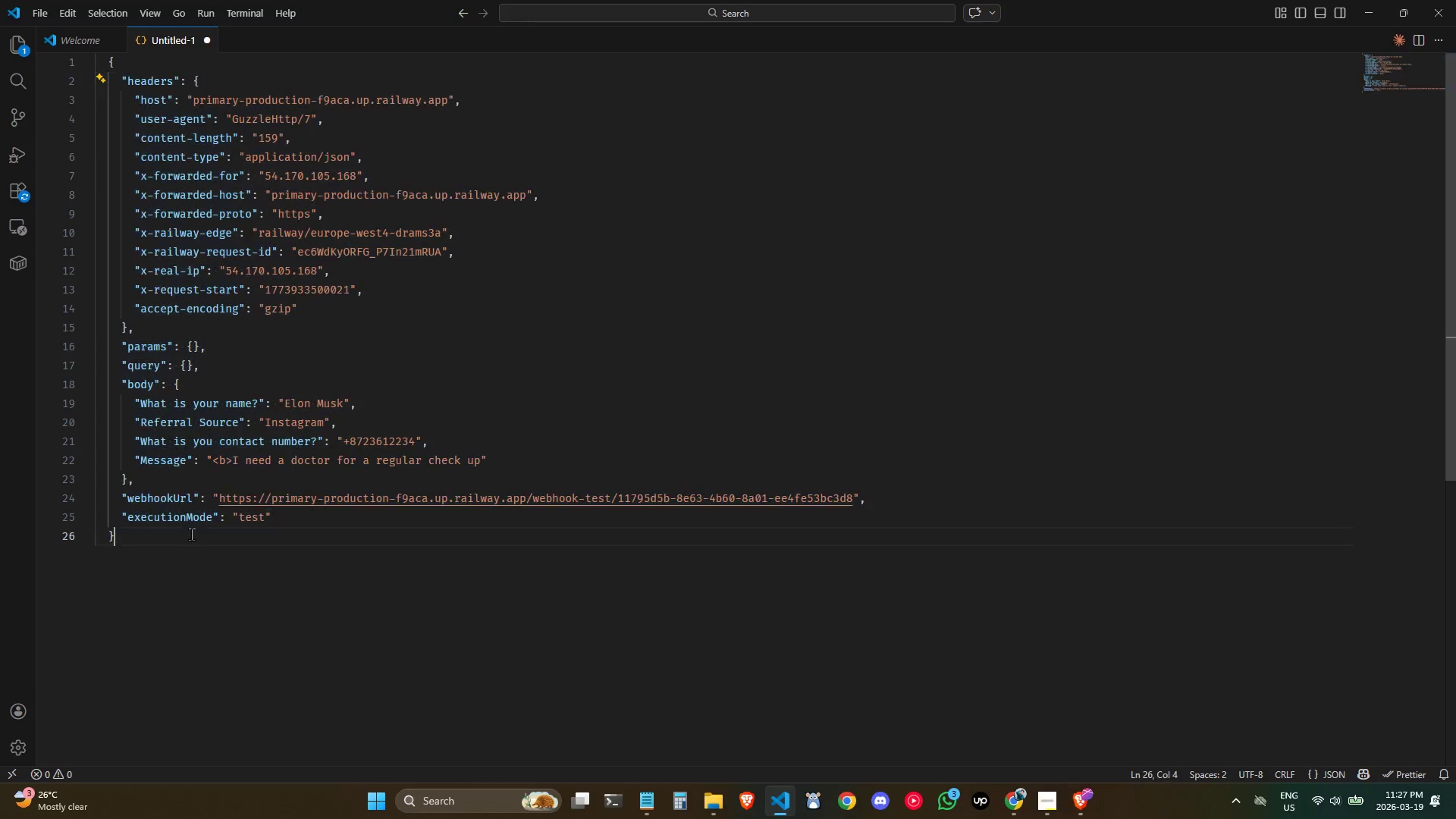 
left_click([191, 534])
 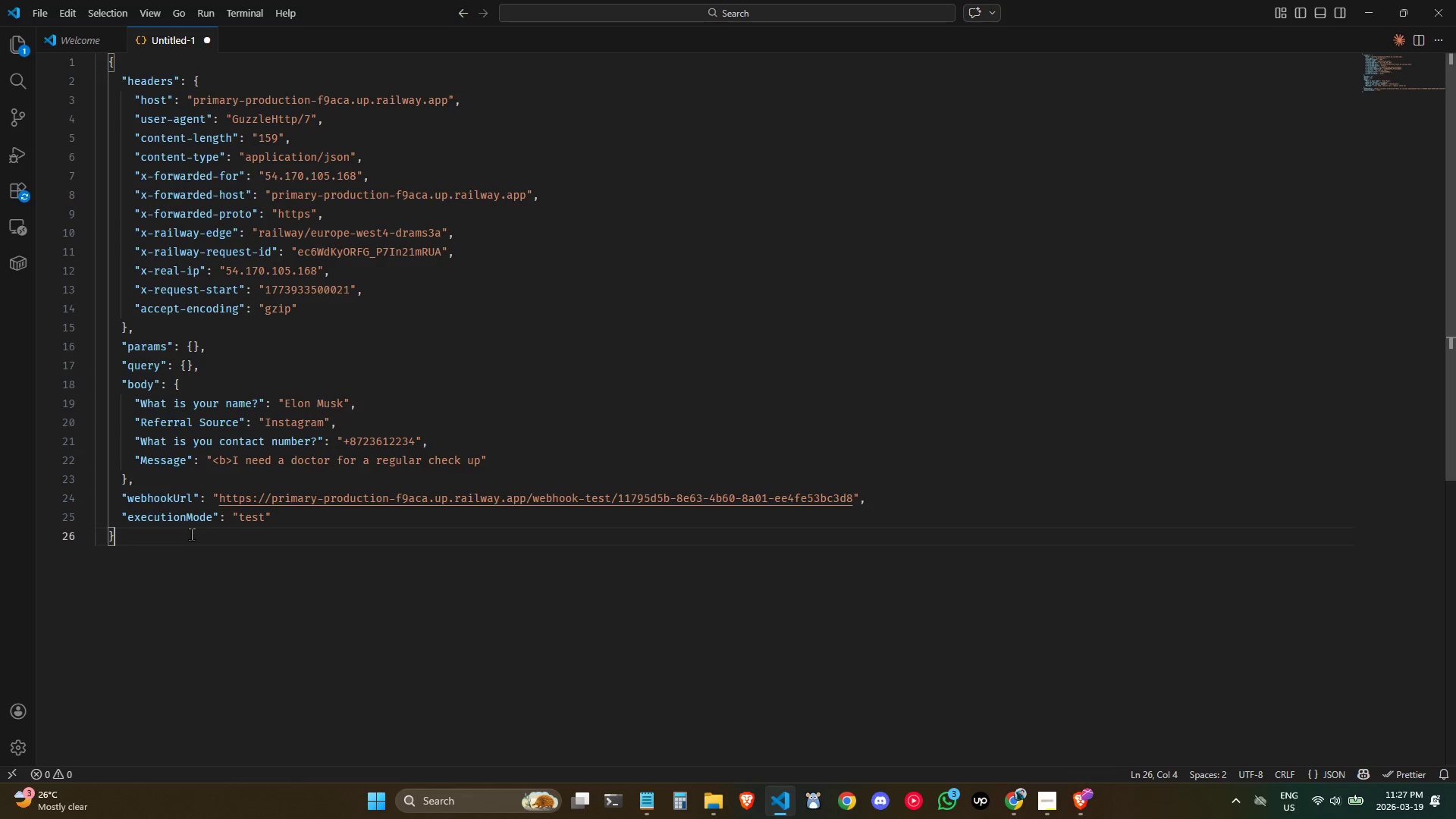 
key(Control+ControlLeft)
 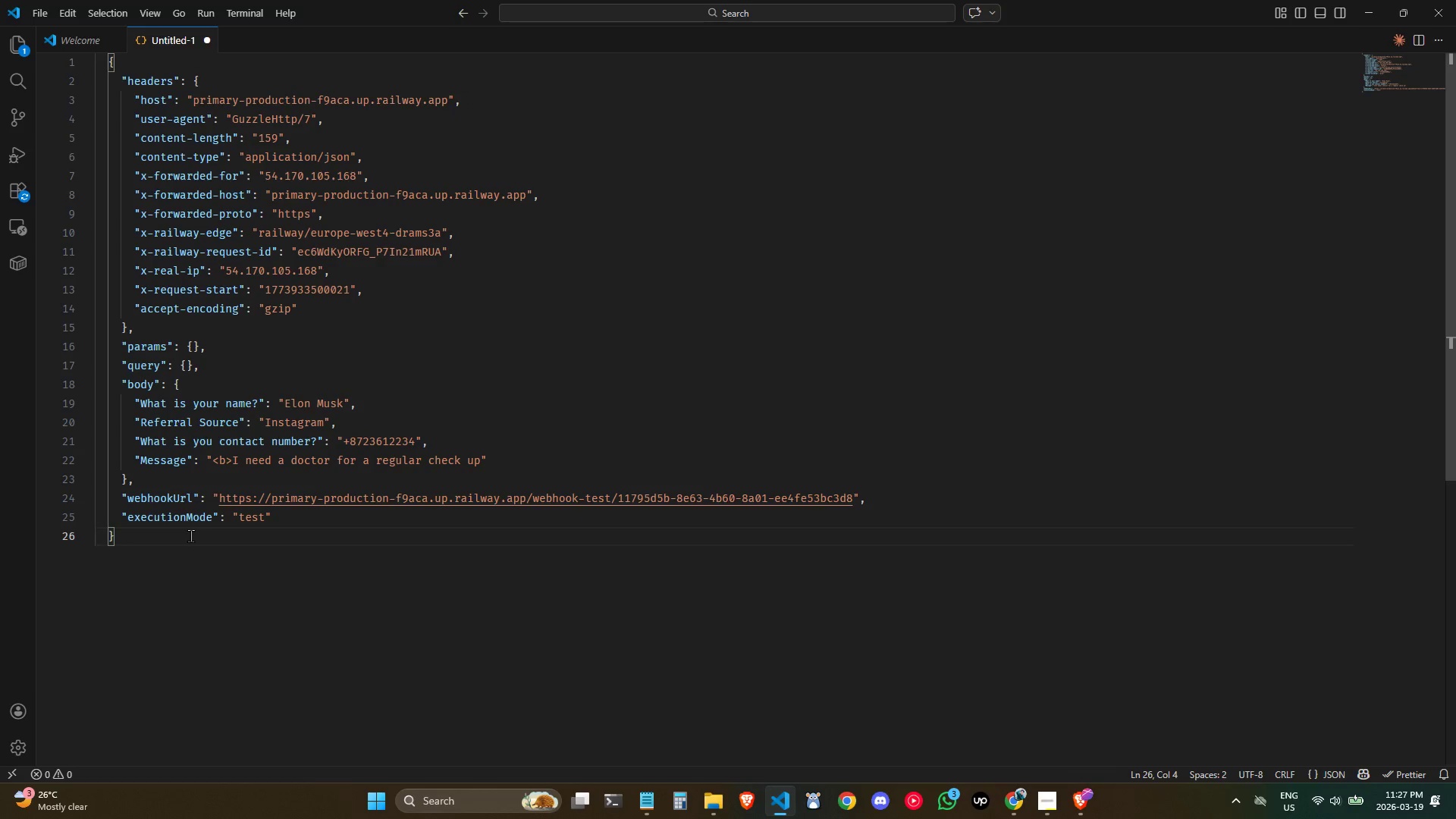 
key(Control+A)
 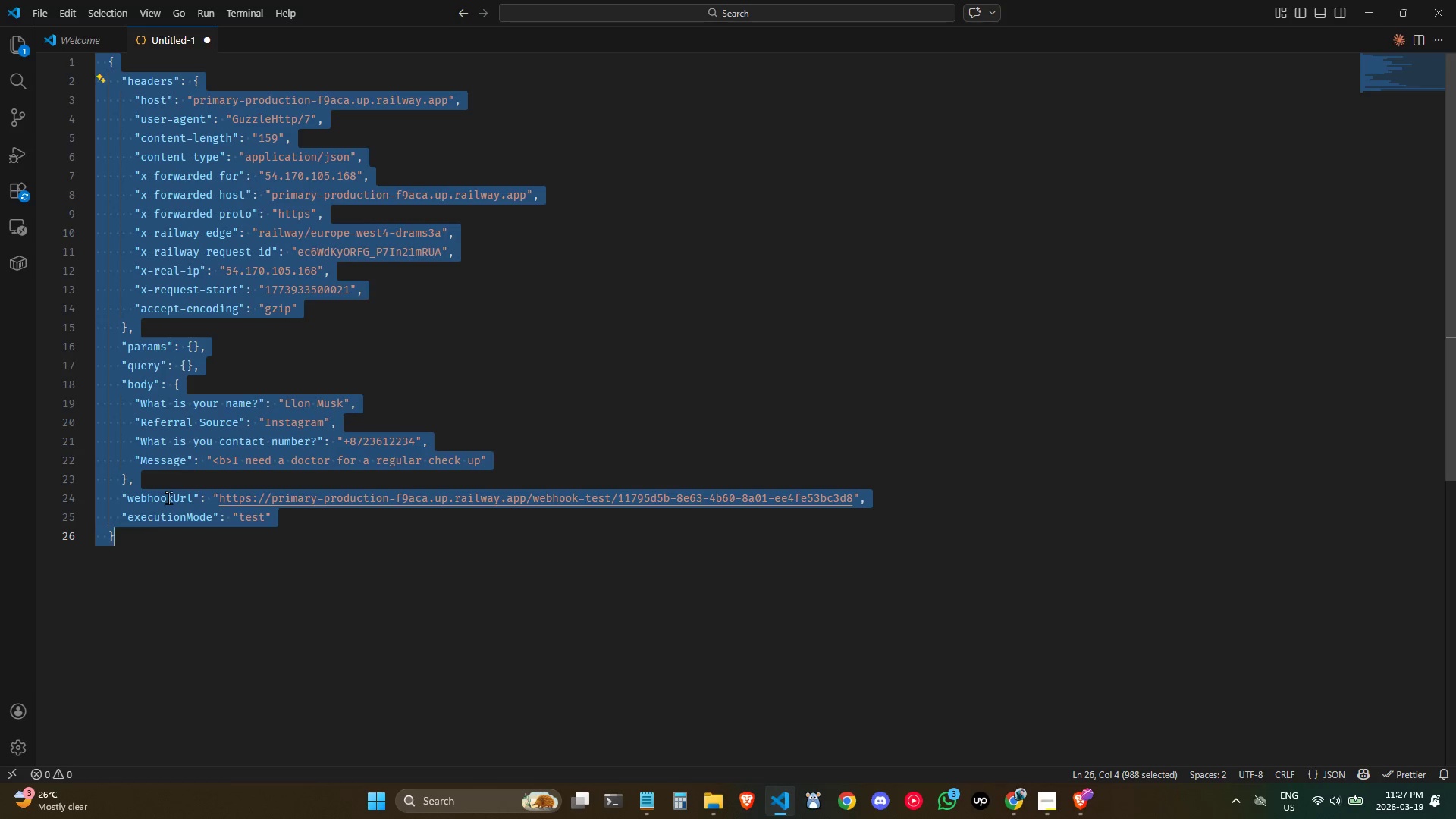 
hold_key(key=ShiftLeft, duration=0.95)
 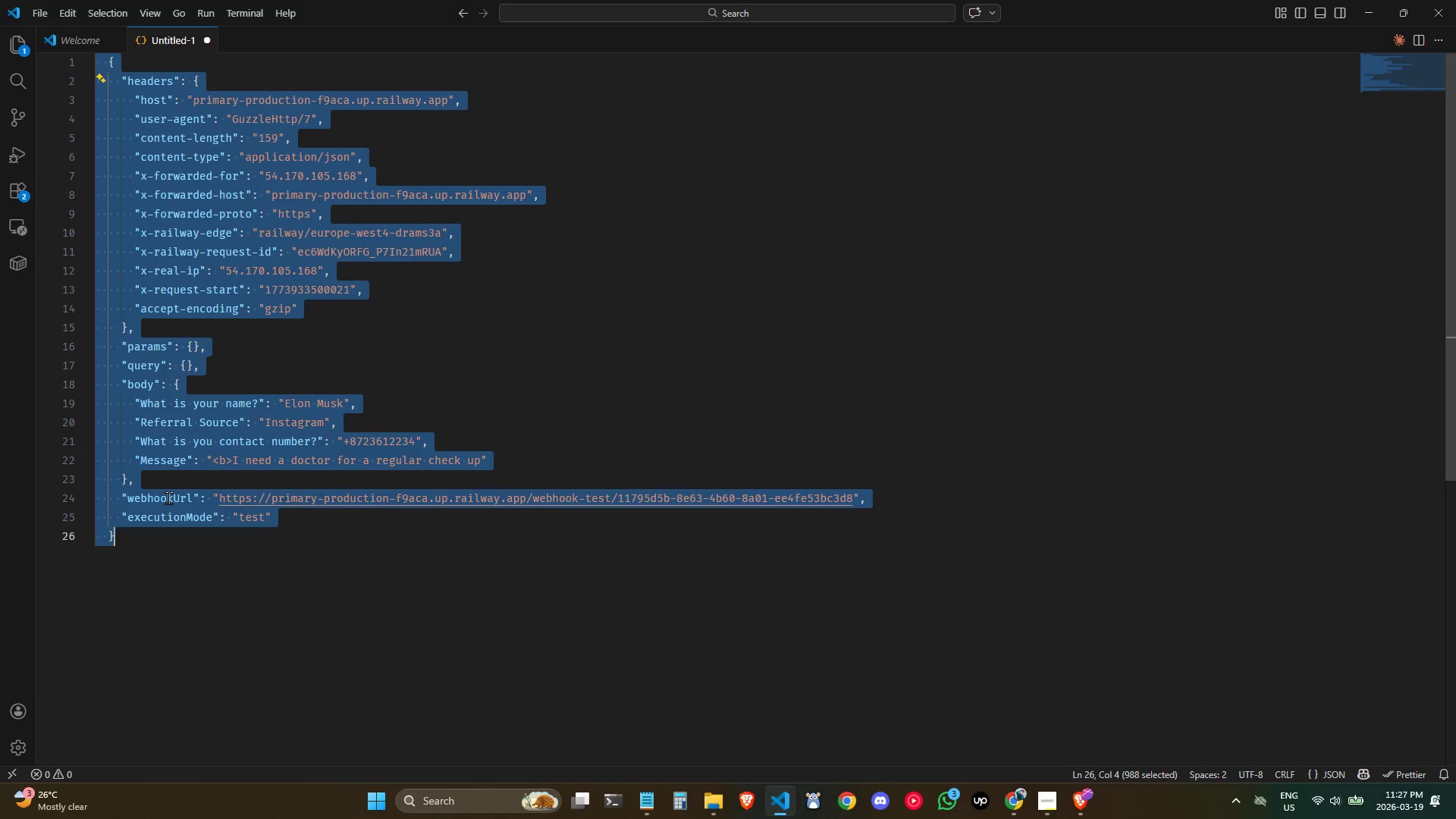 
key(Control+Shift+ControlLeft)
 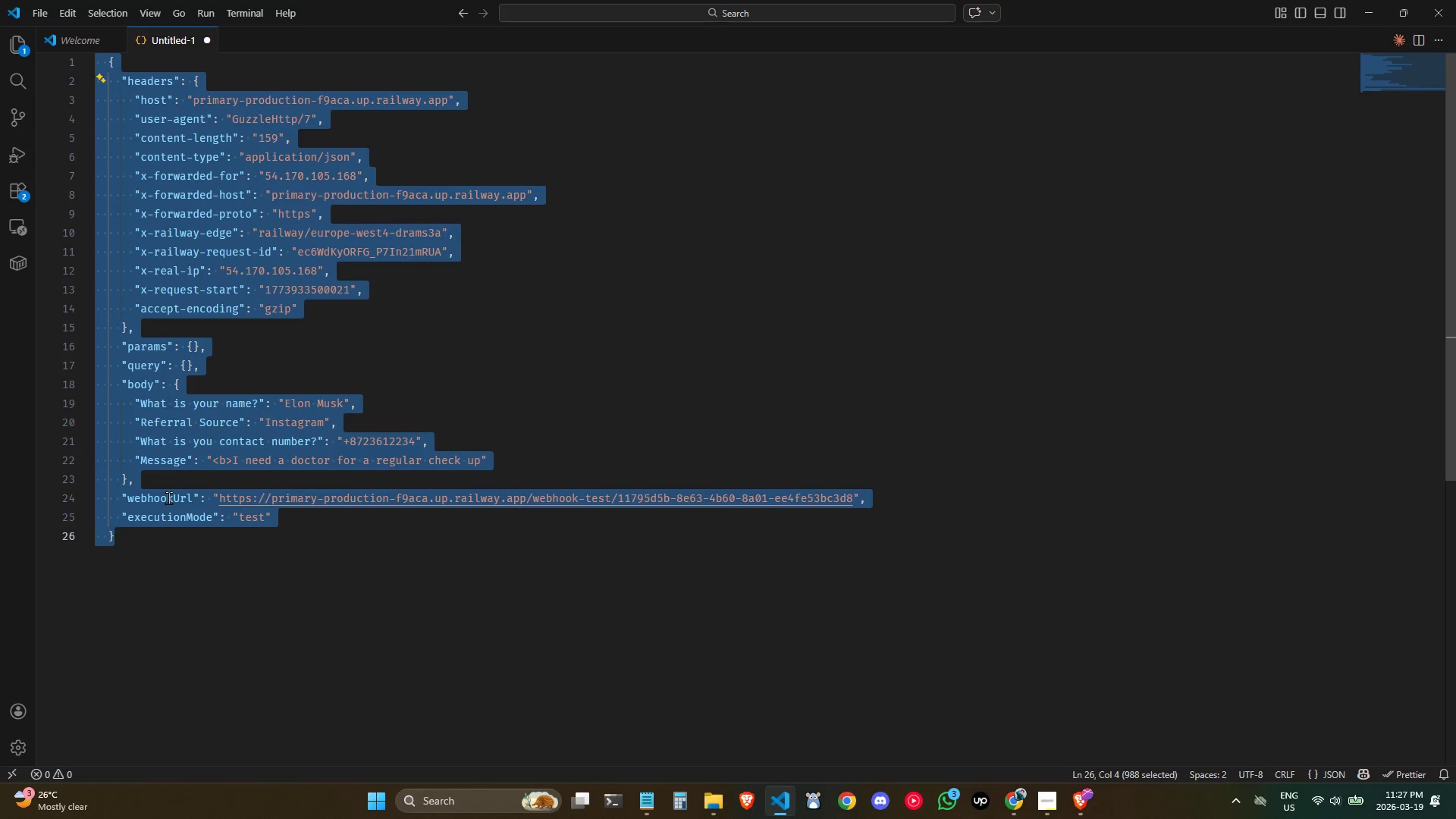 
hold_key(key=ShiftLeft, duration=0.36)
 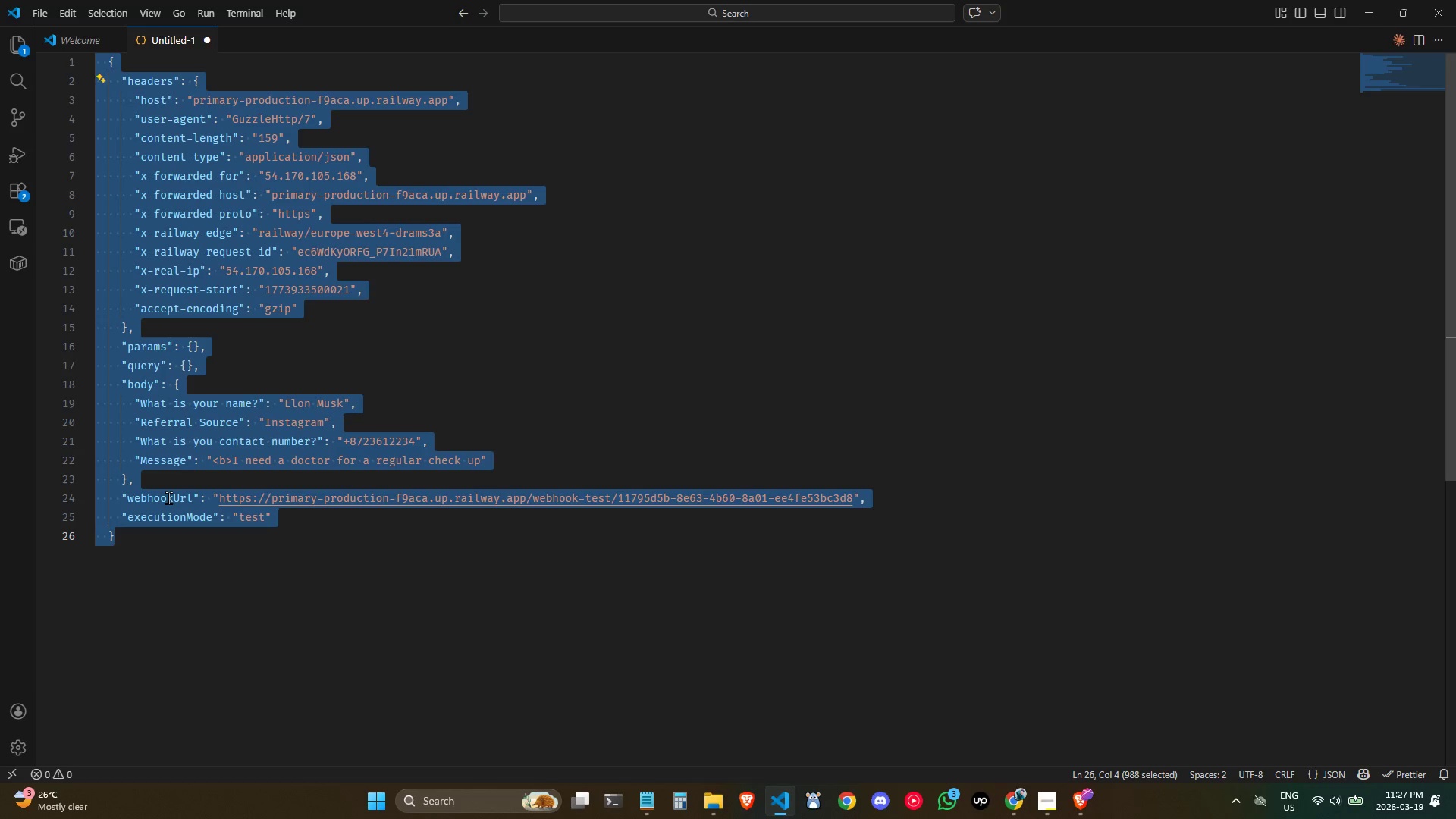 
key(Shift+Tab)
 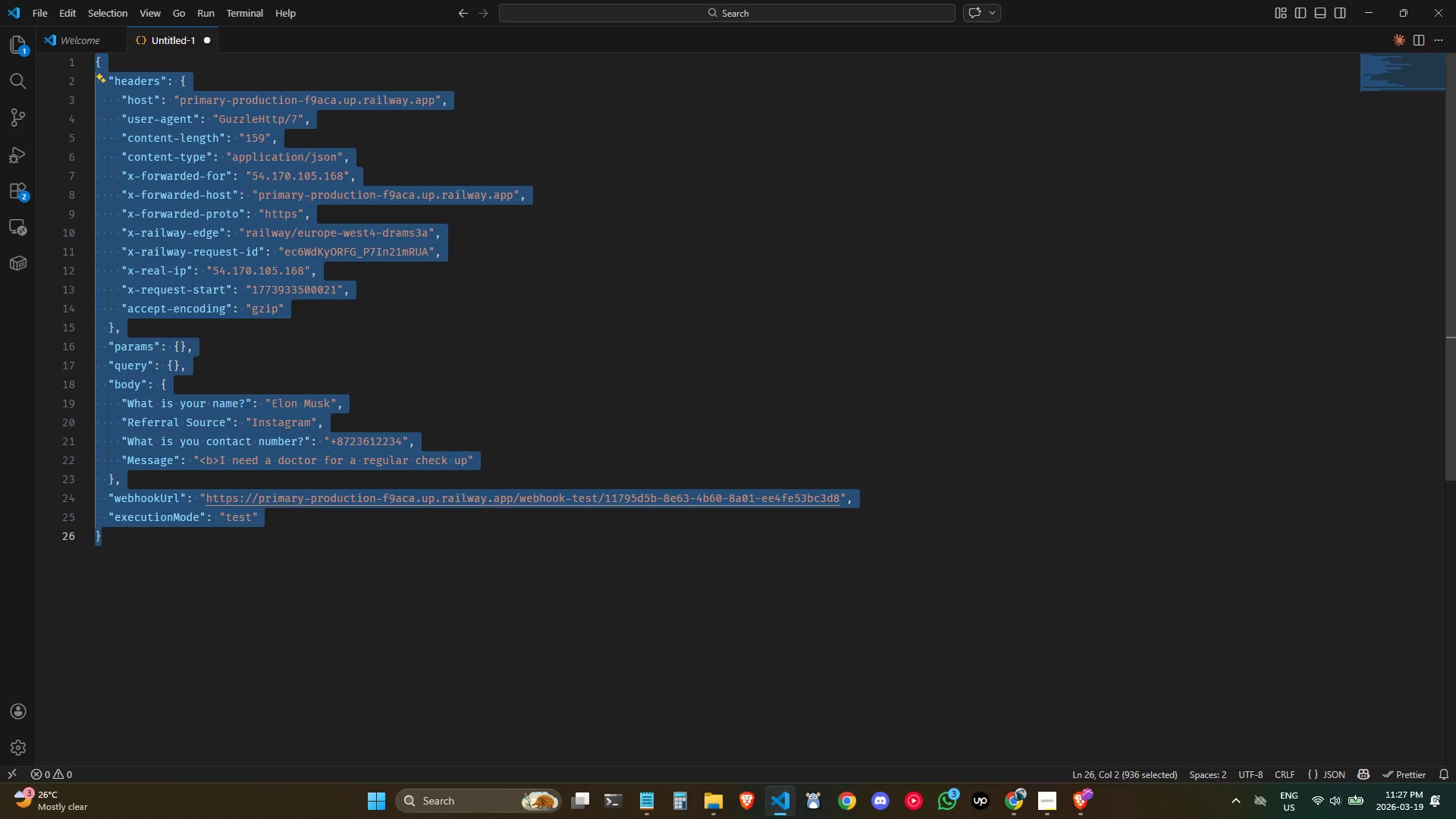 
left_click([268, 645])
 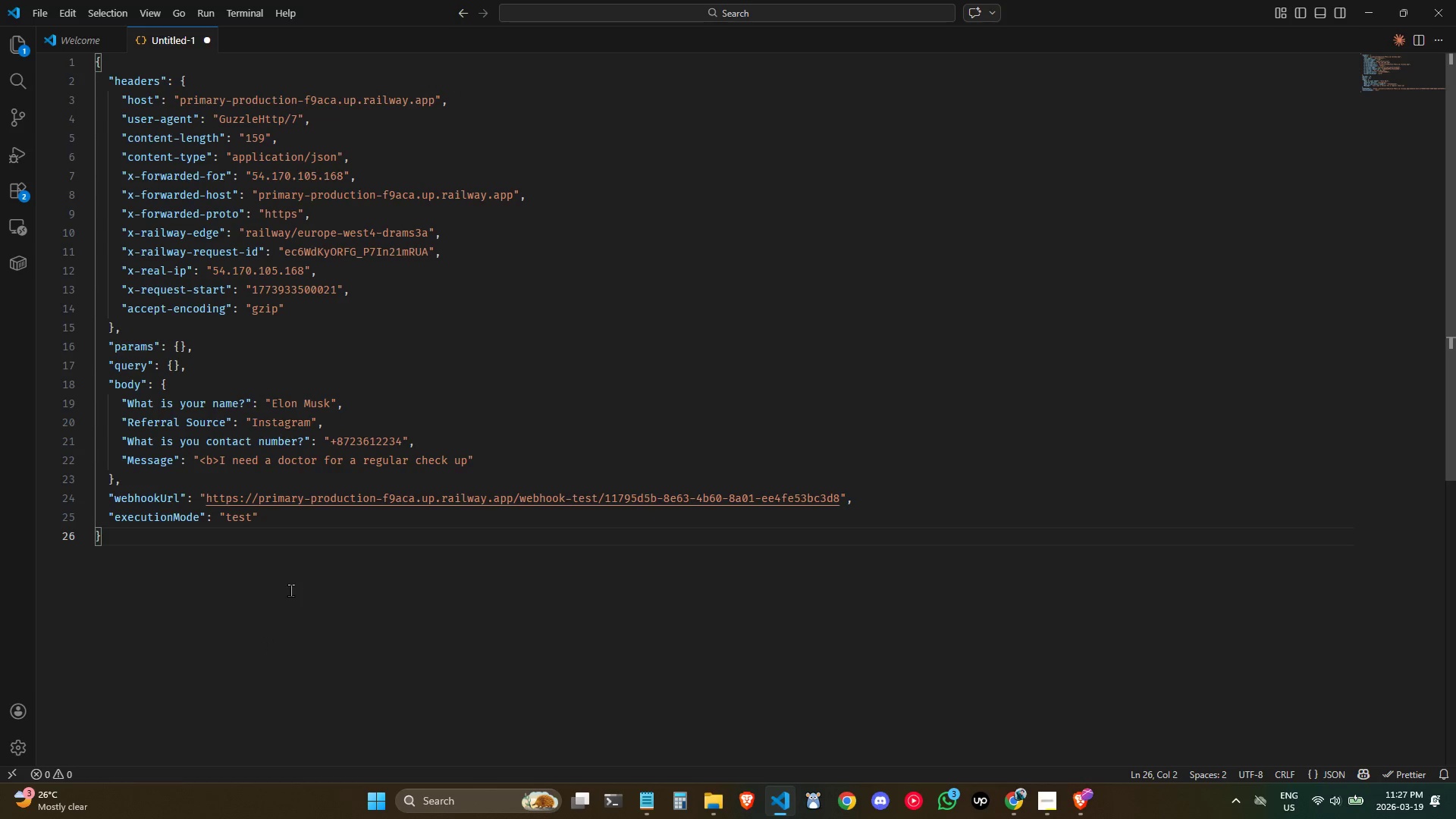 
key(Control+A)
 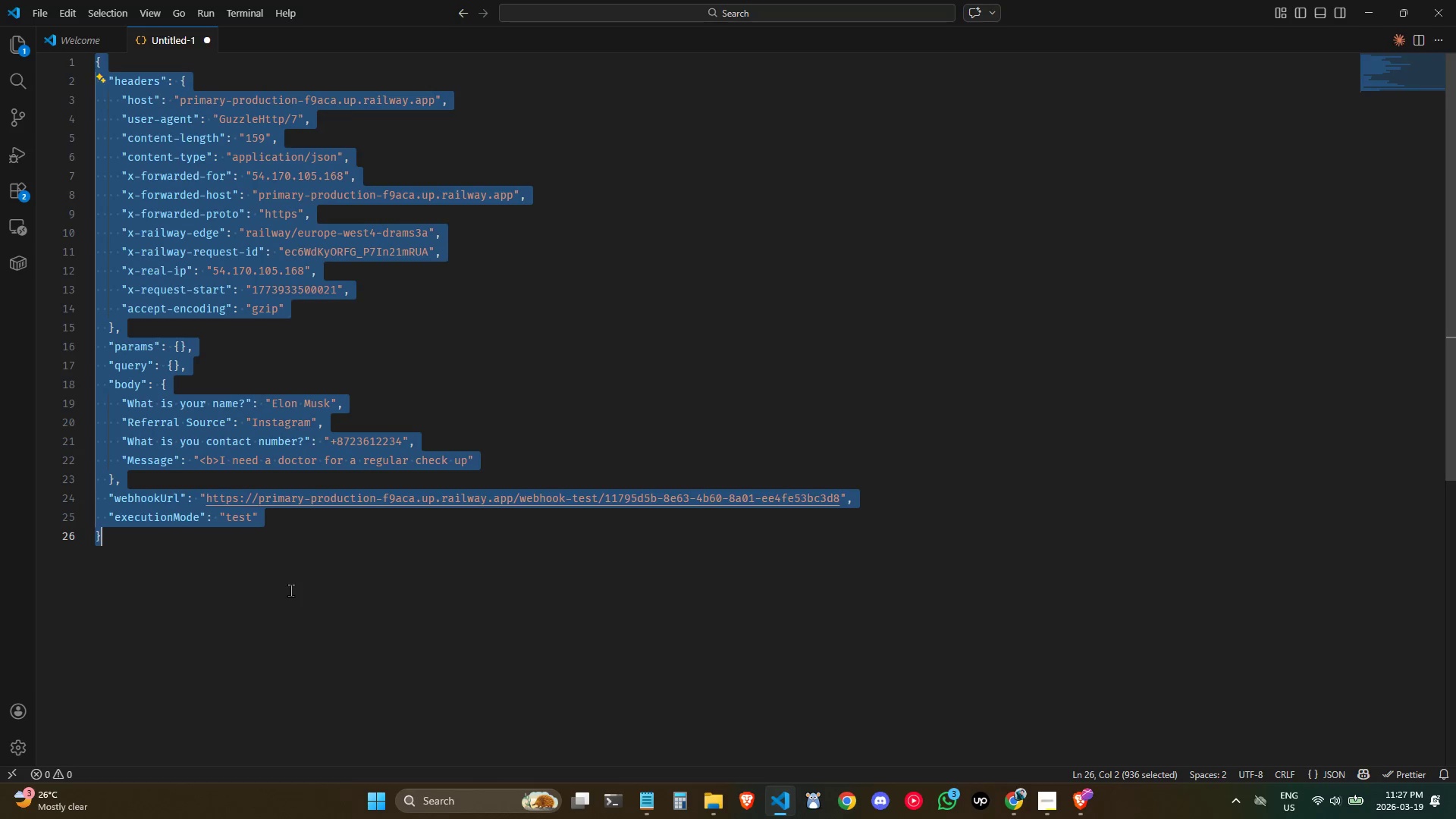 
key(Control+C)
 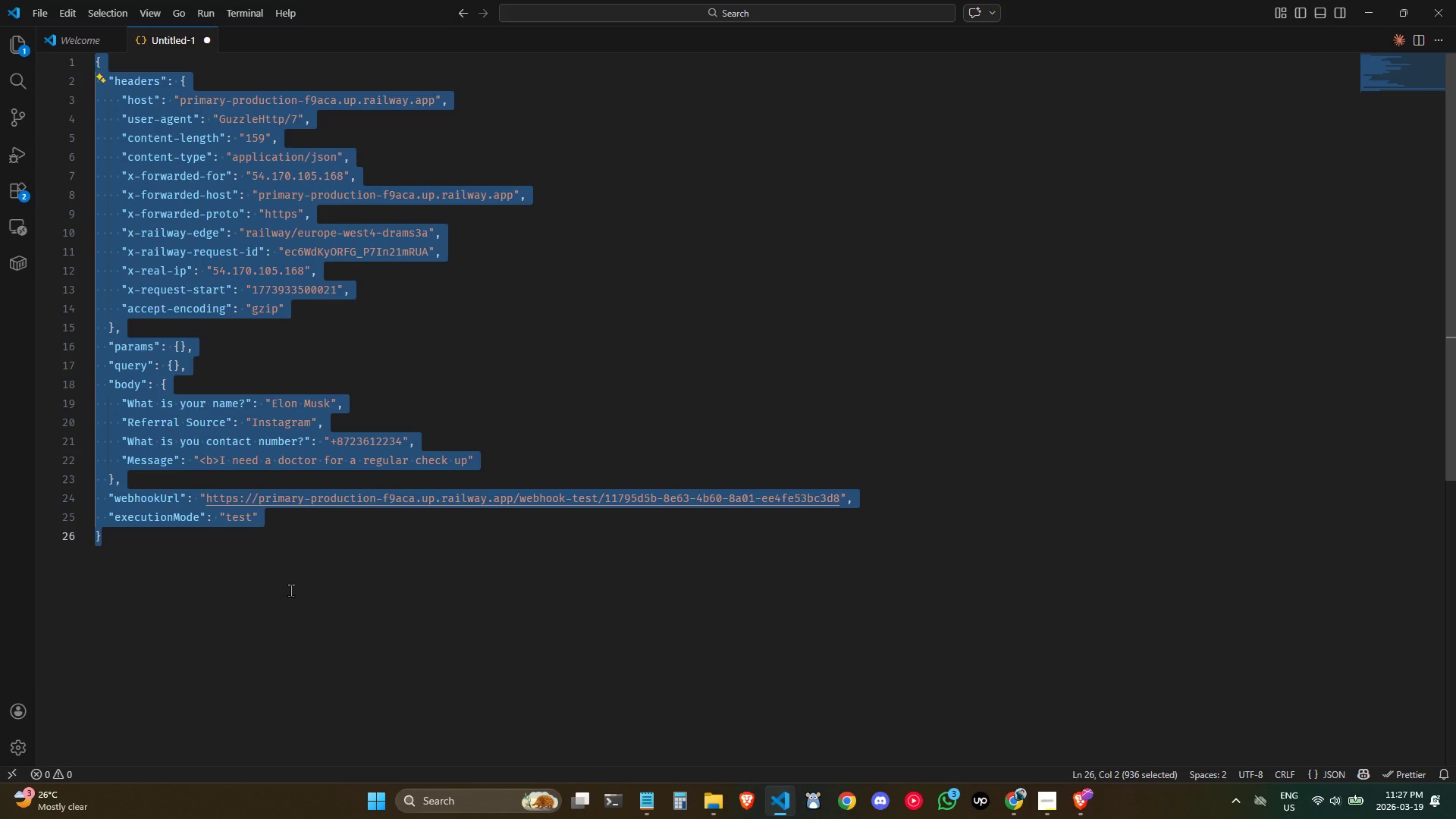 
key(Control+C)
 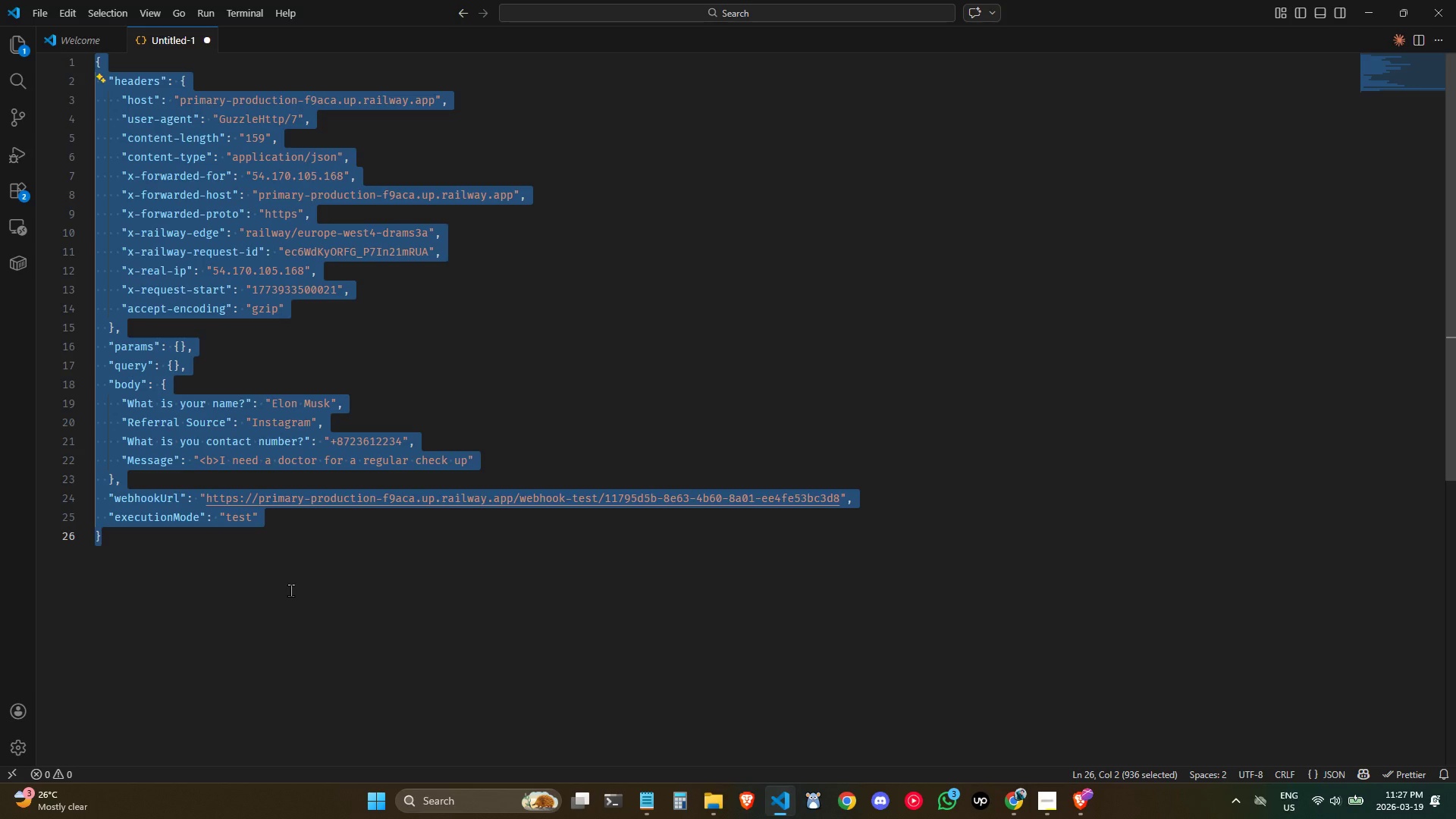 
key(Control+C)
 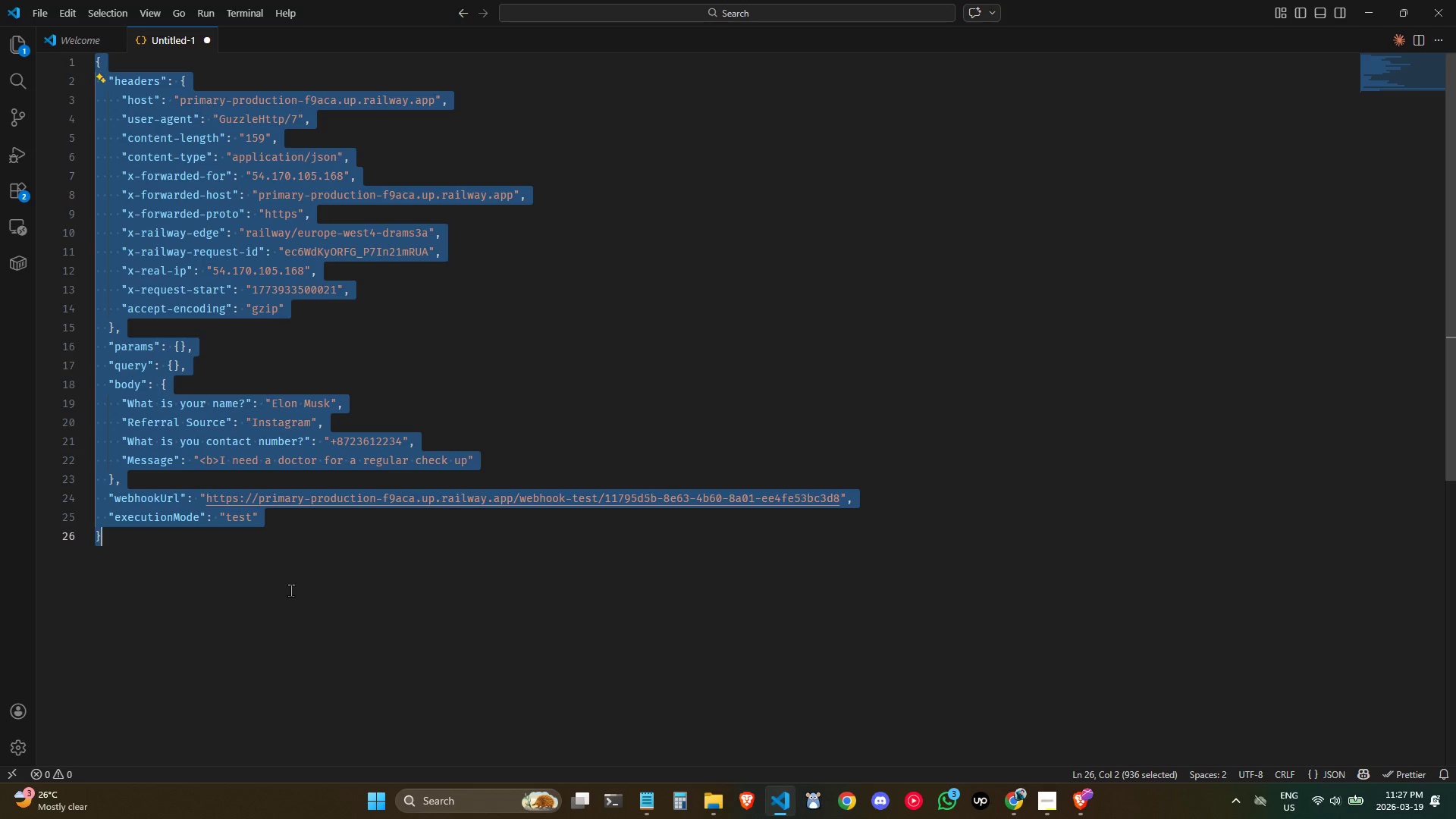 
key(Control+C)
 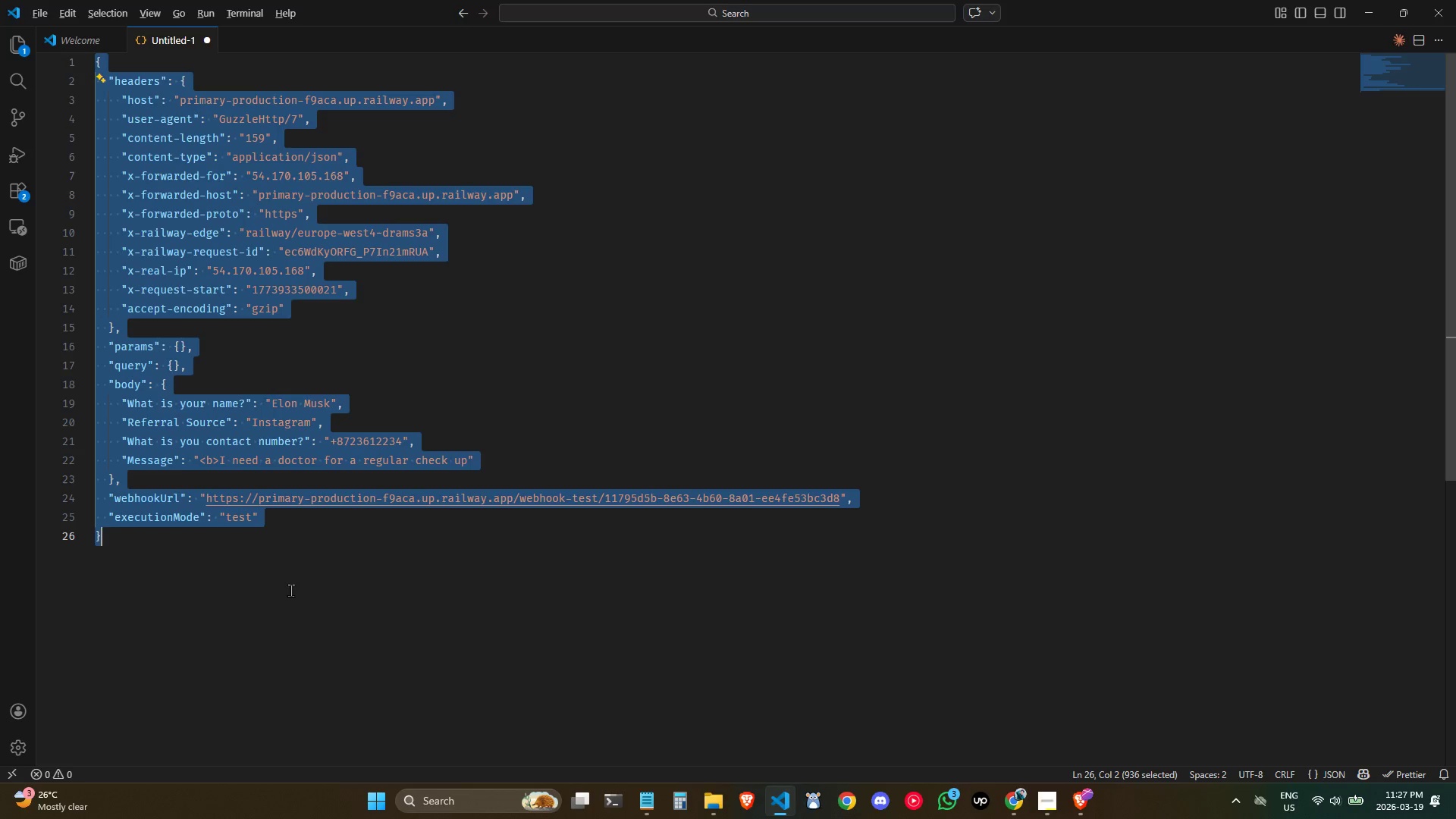 
key(Alt+AltLeft)
 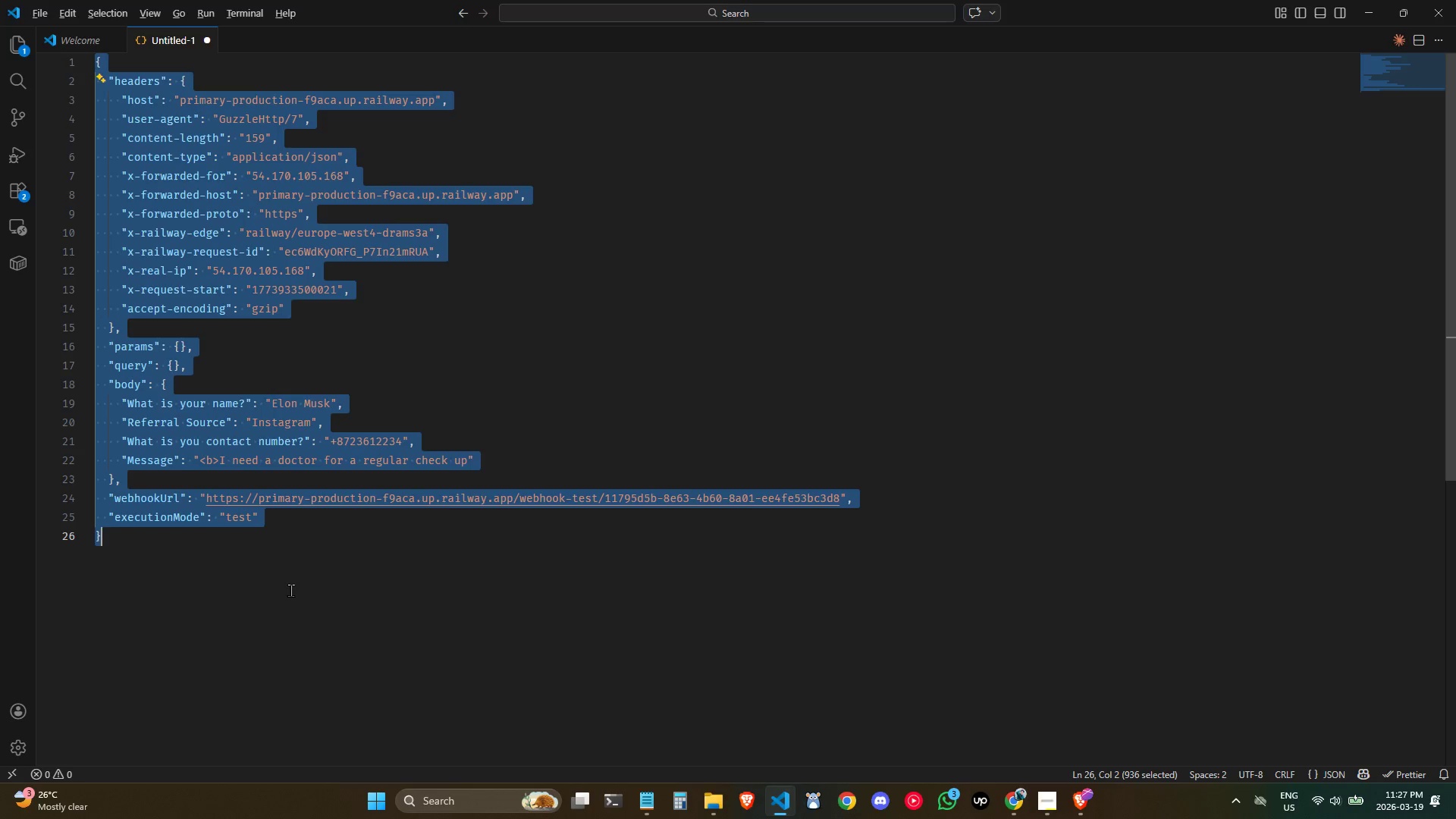 
key(Alt+Tab)
 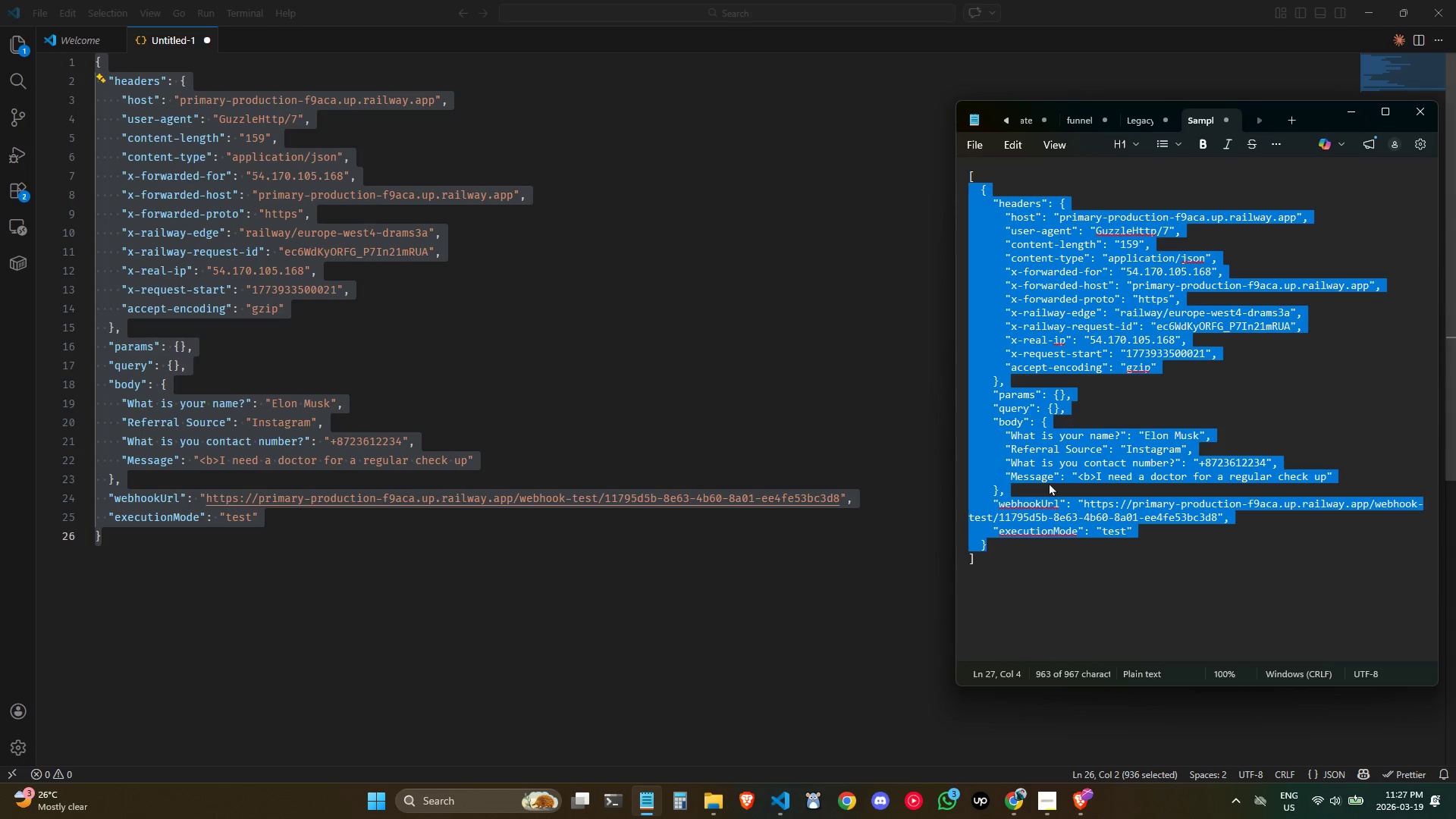 
hold_key(key=ControlLeft, duration=0.56)
 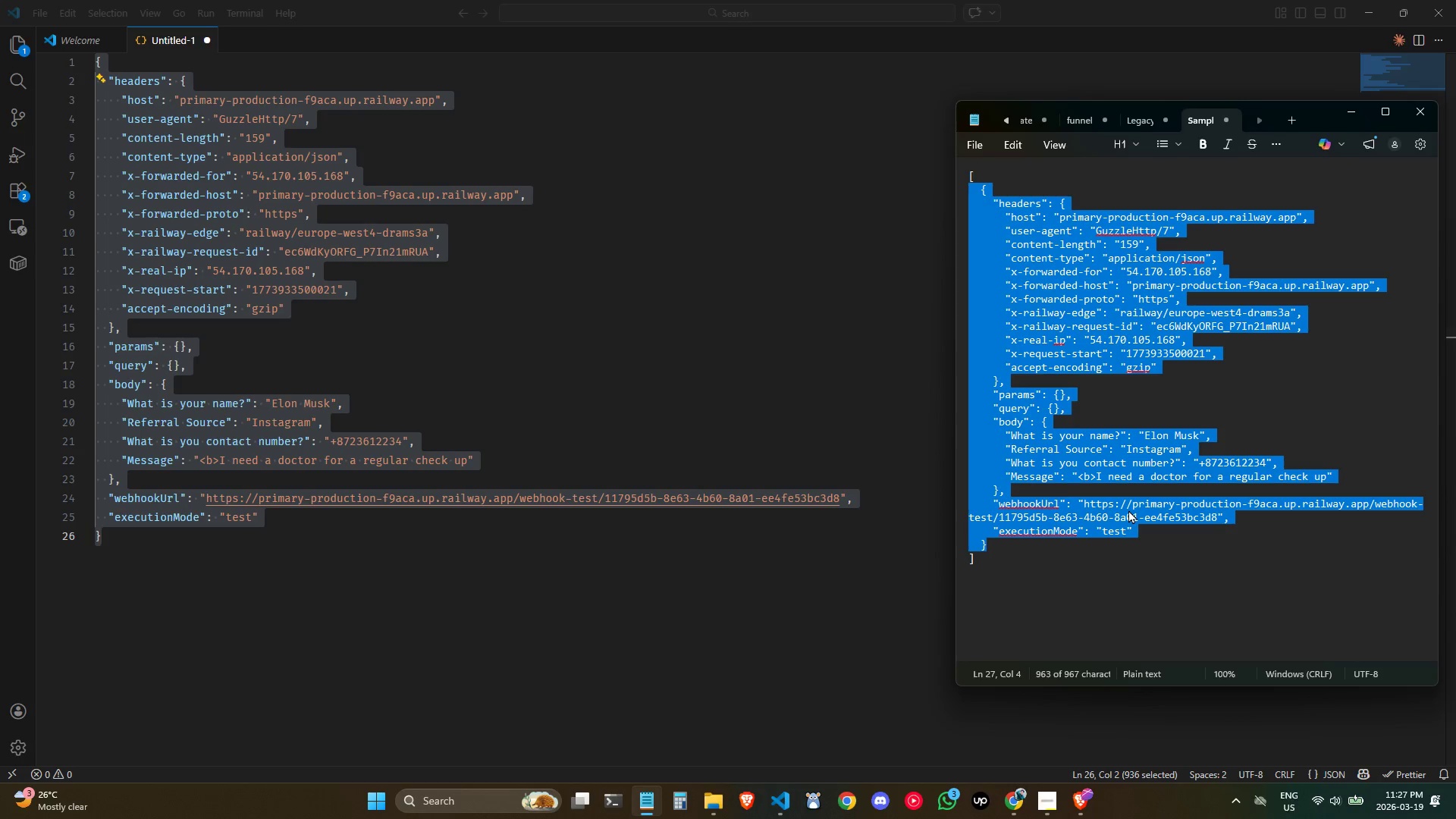 
key(Control+ControlLeft)
 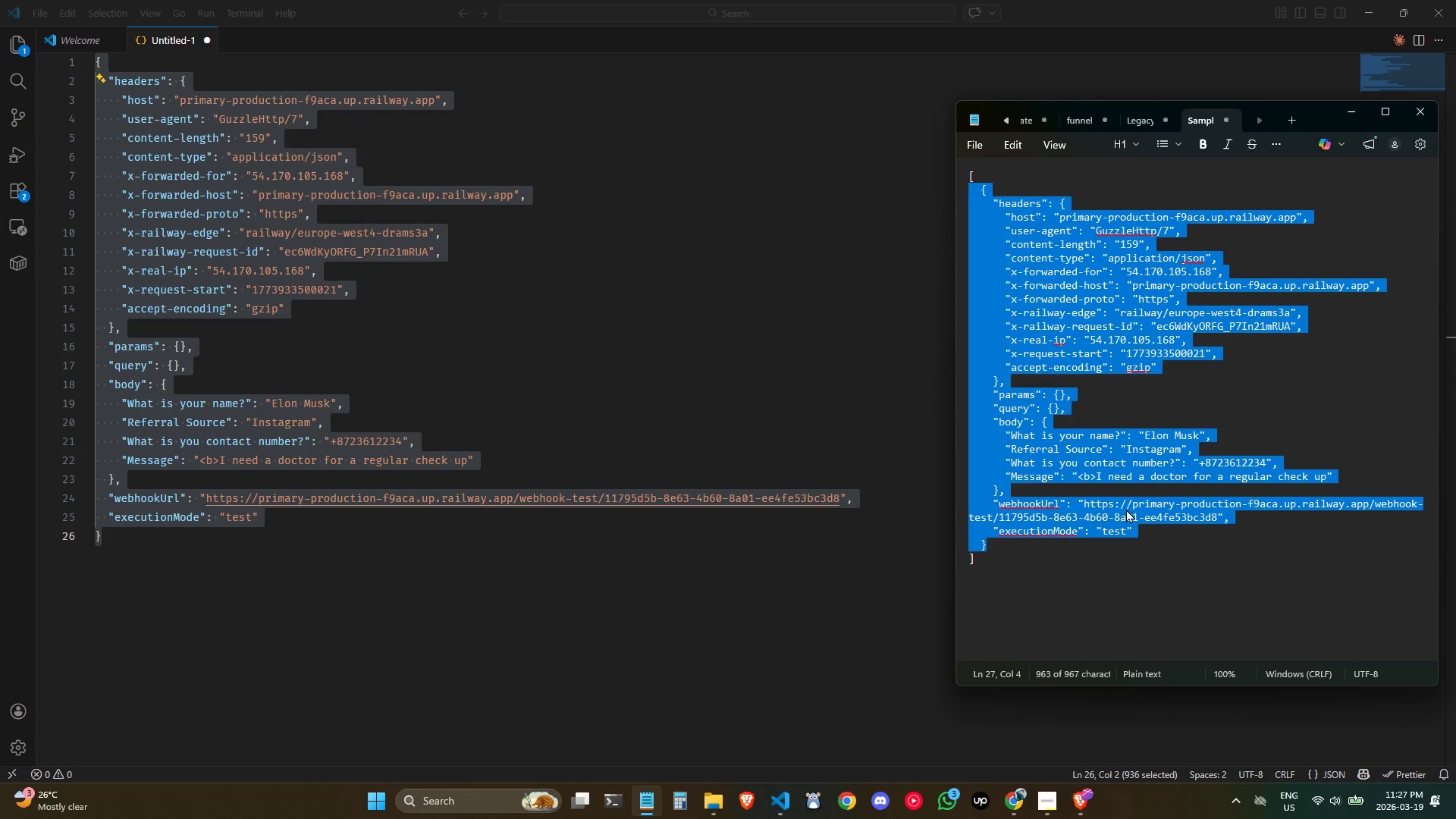 
key(Control+A)
 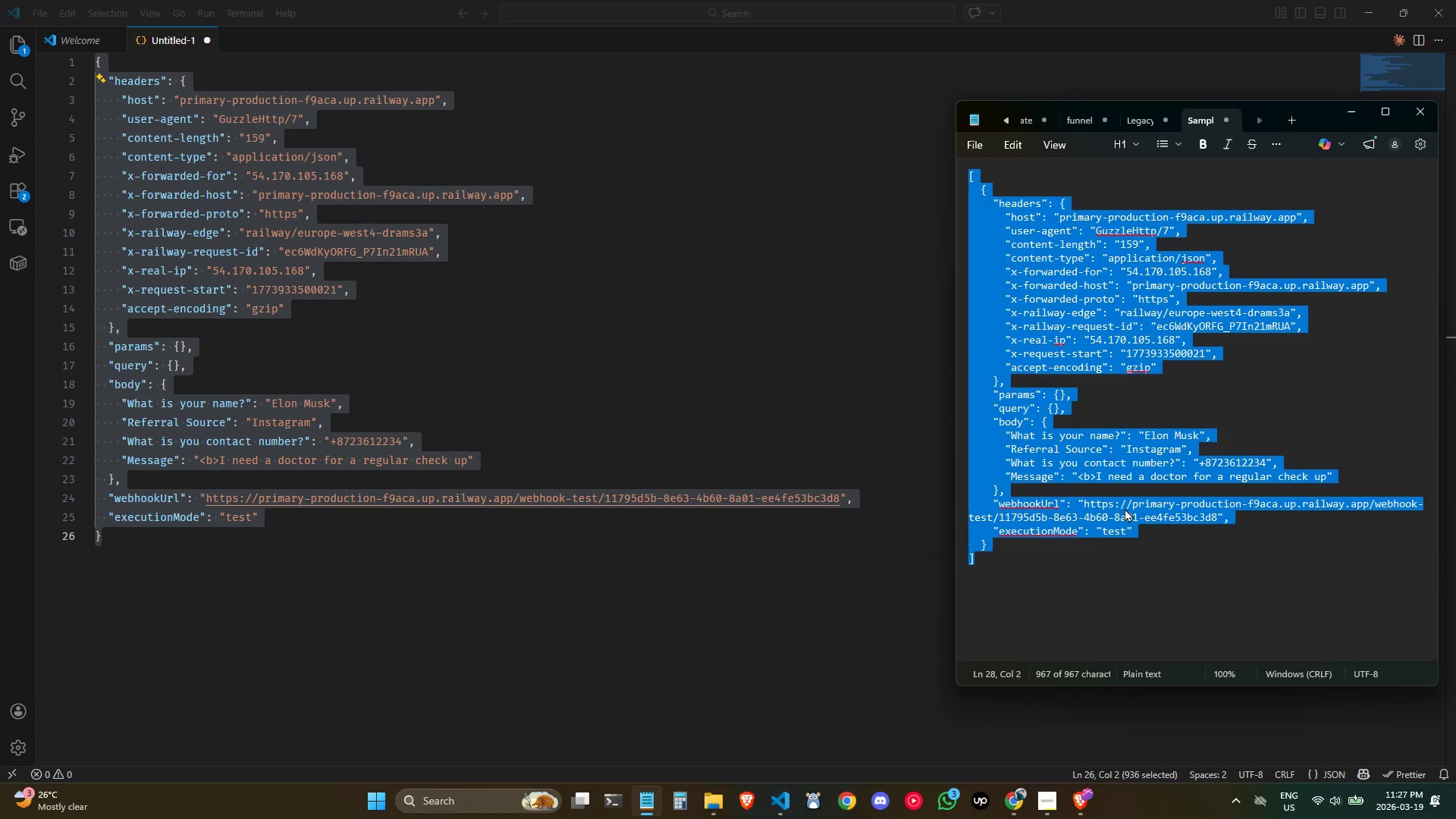 
key(Control+ControlLeft)
 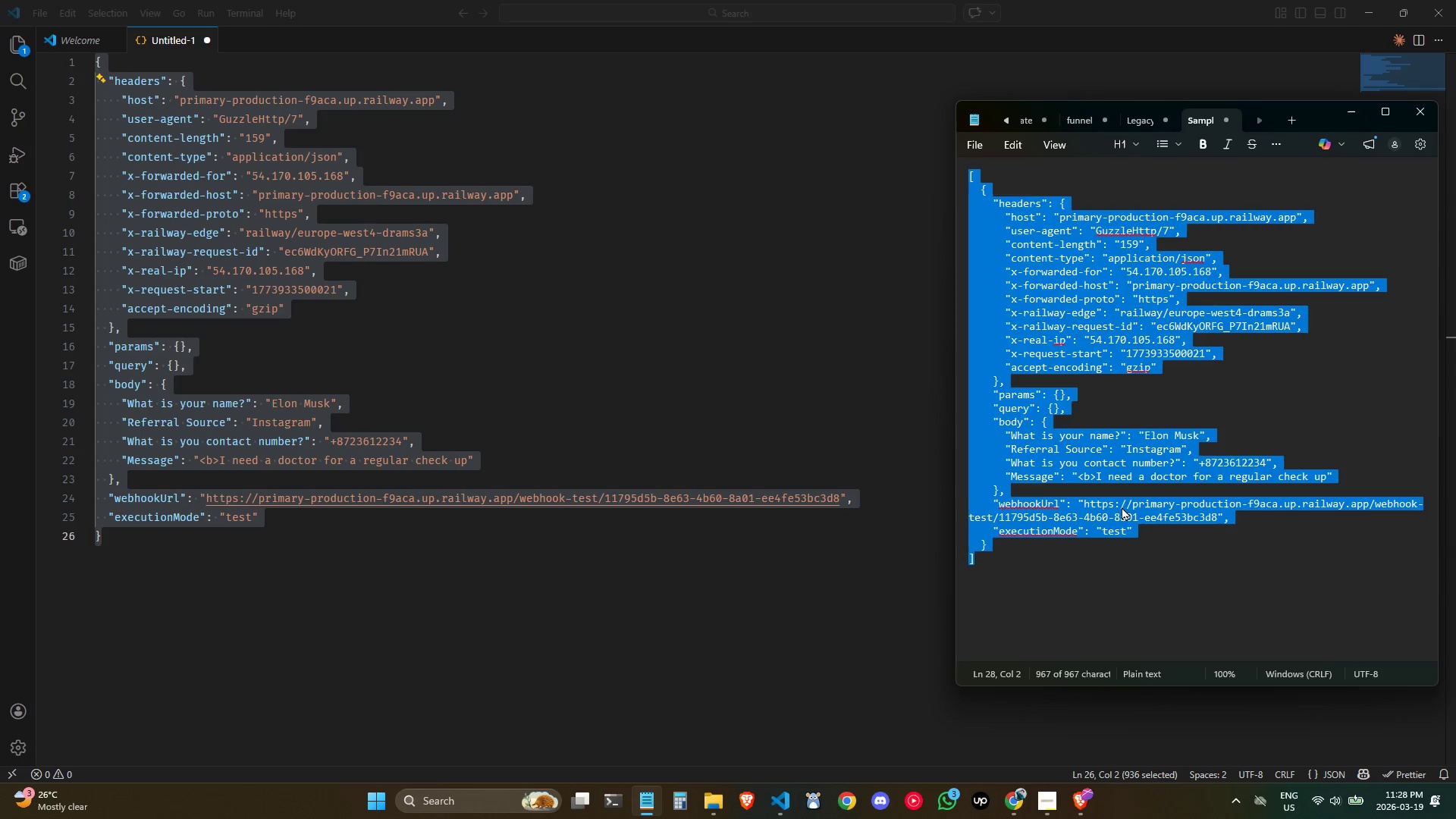 
key(Control+V)
 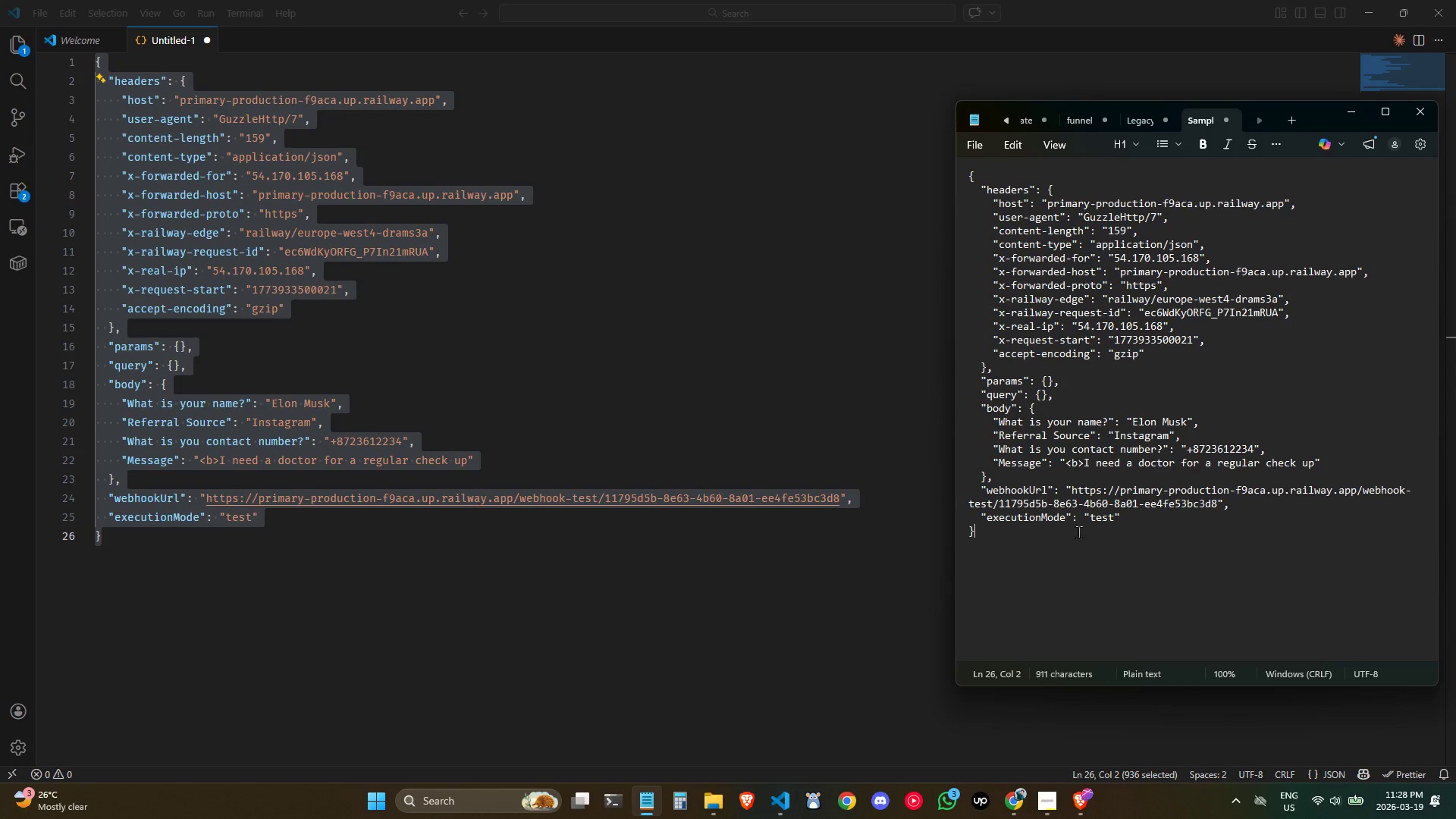 
double_click([615, 538])
 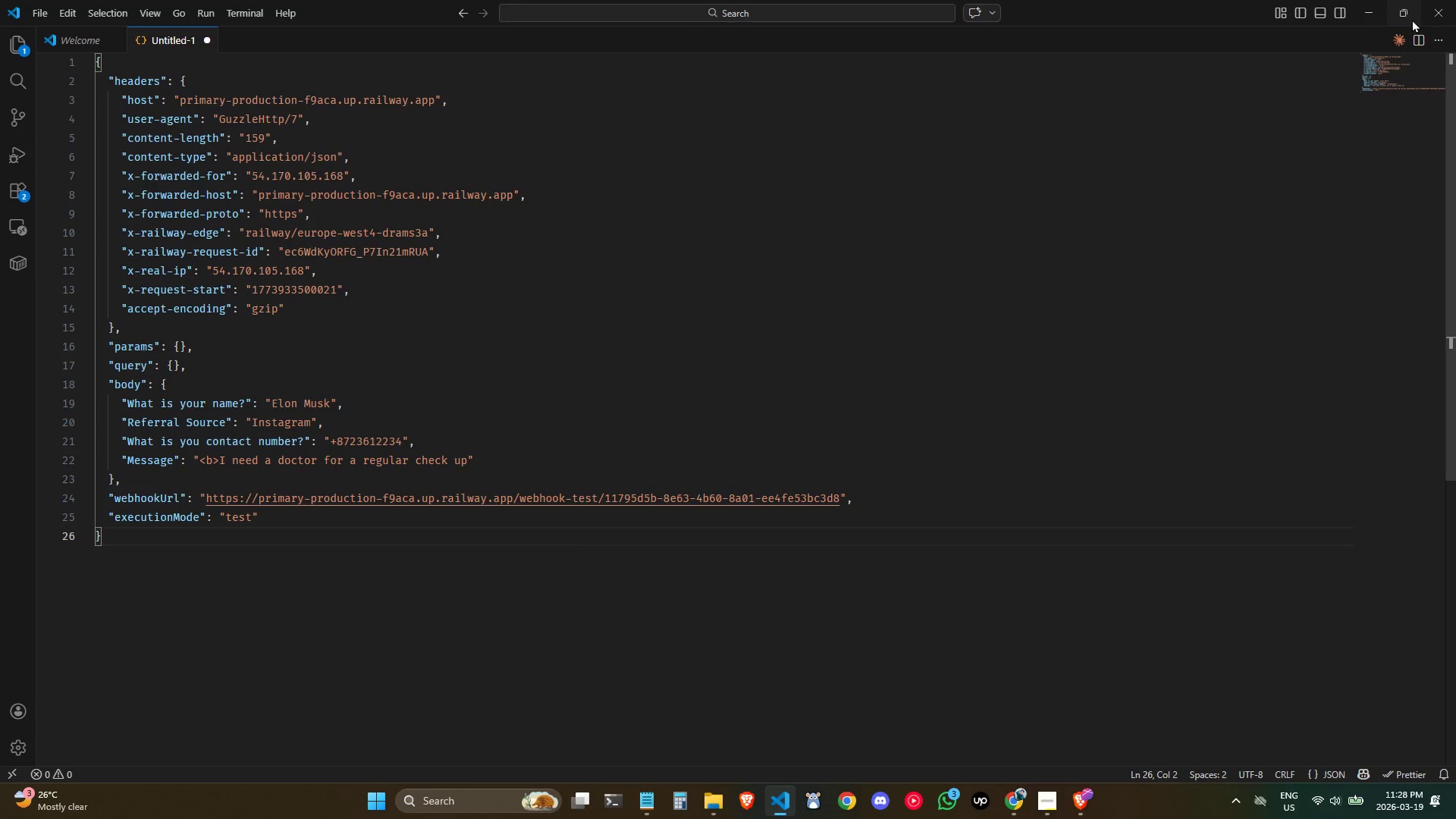 
left_click([1365, 0])
 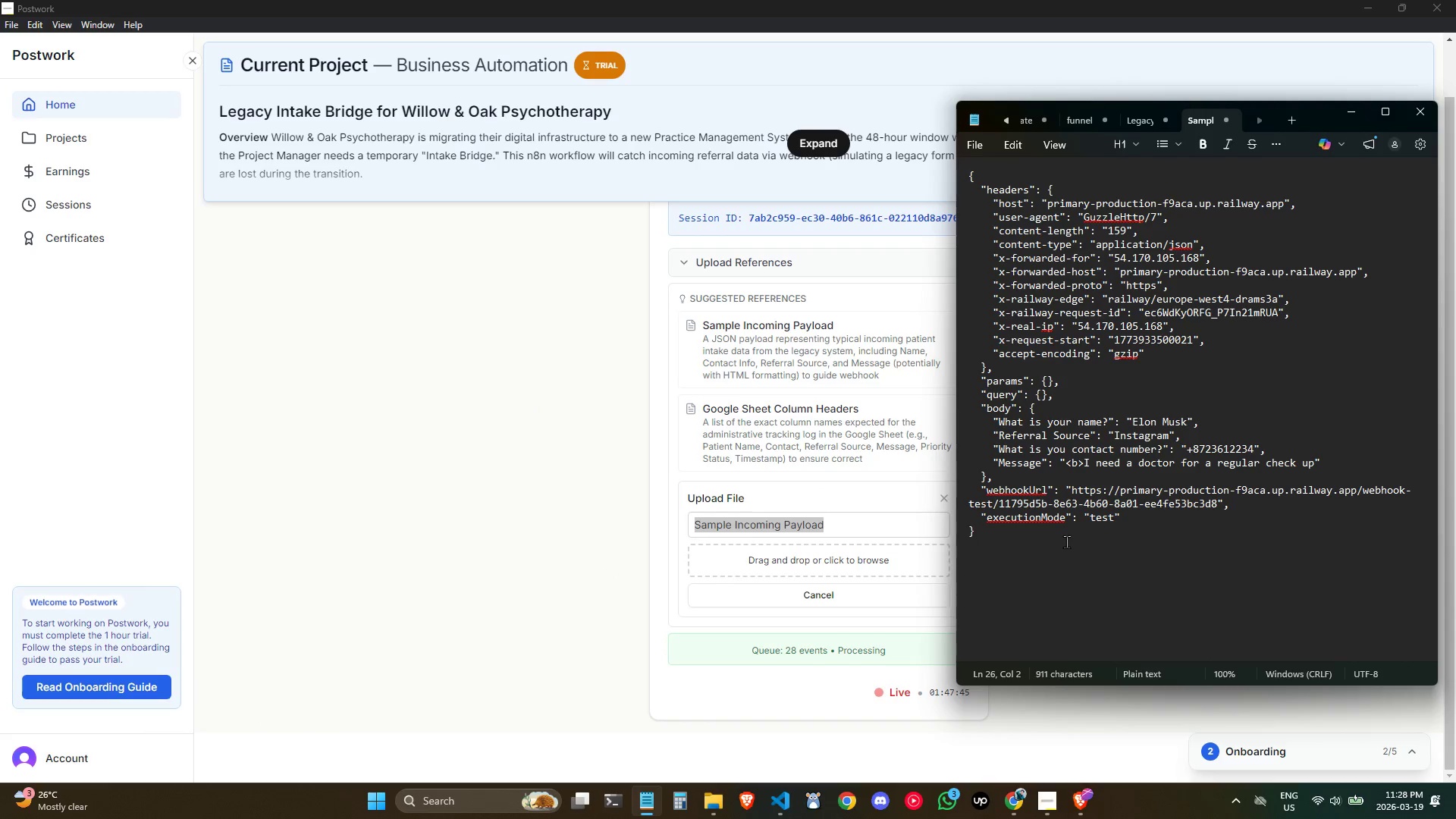 
wait(6.06)
 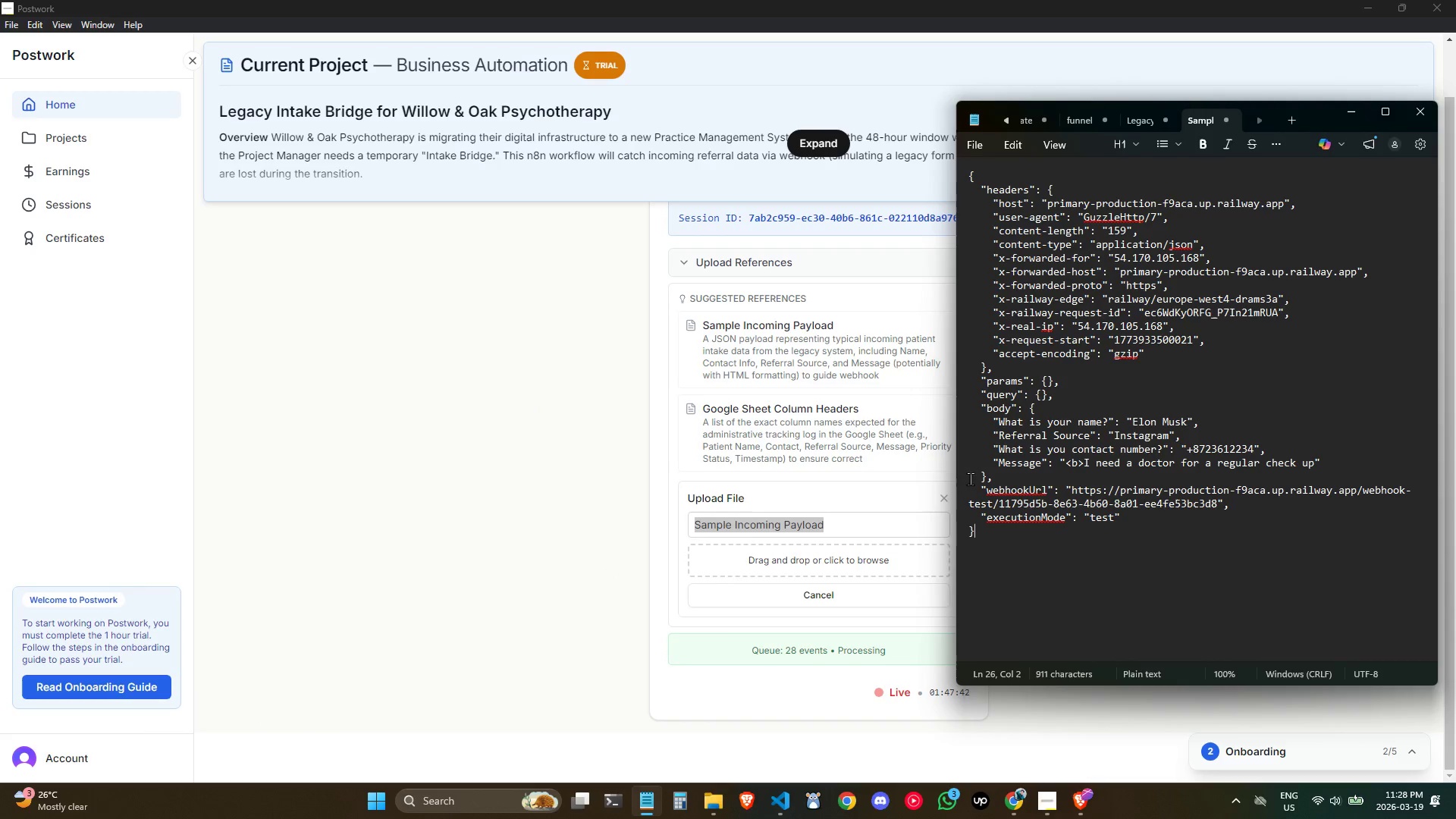 
key(Control+S)
 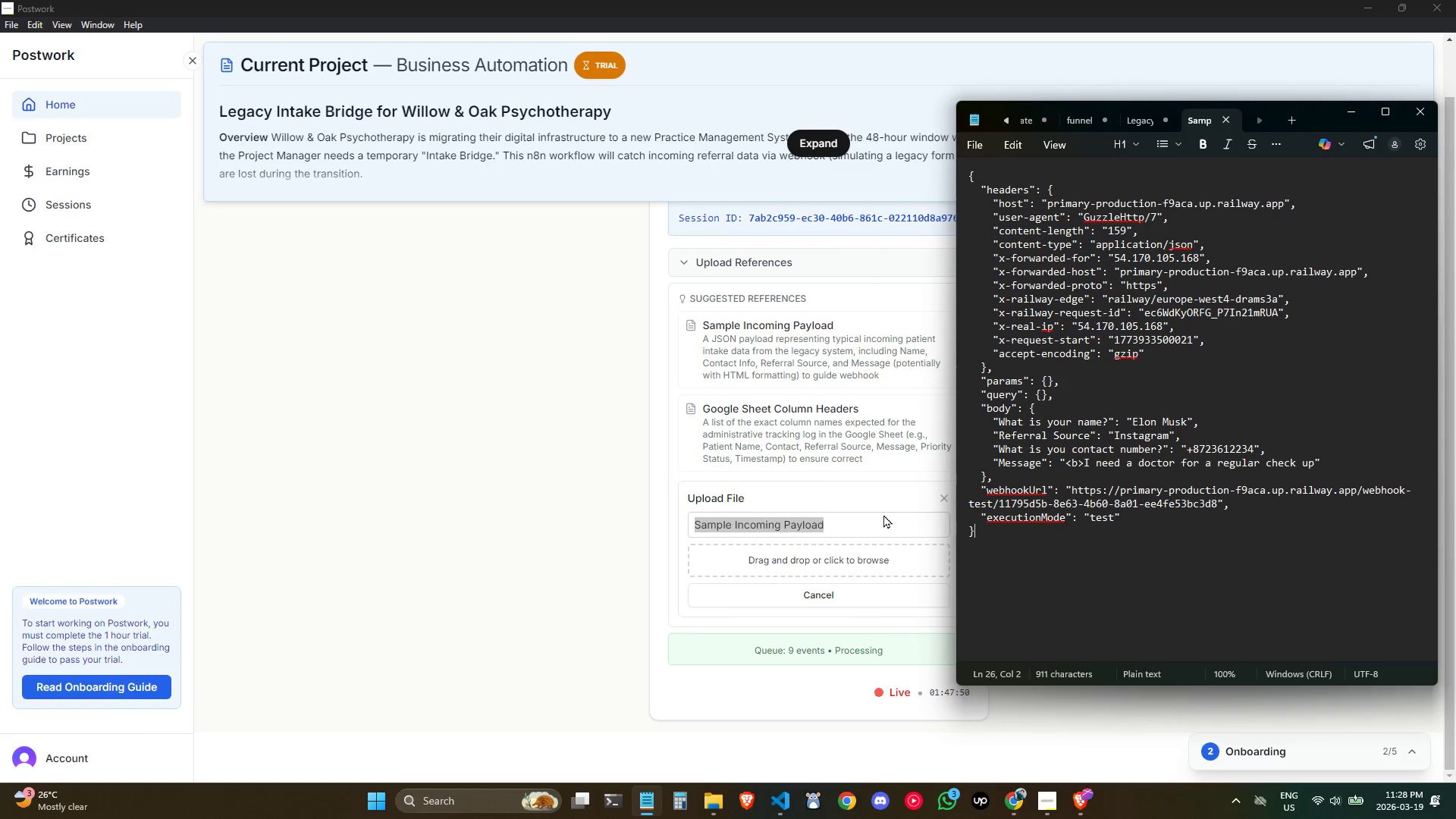 
left_click([874, 481])